 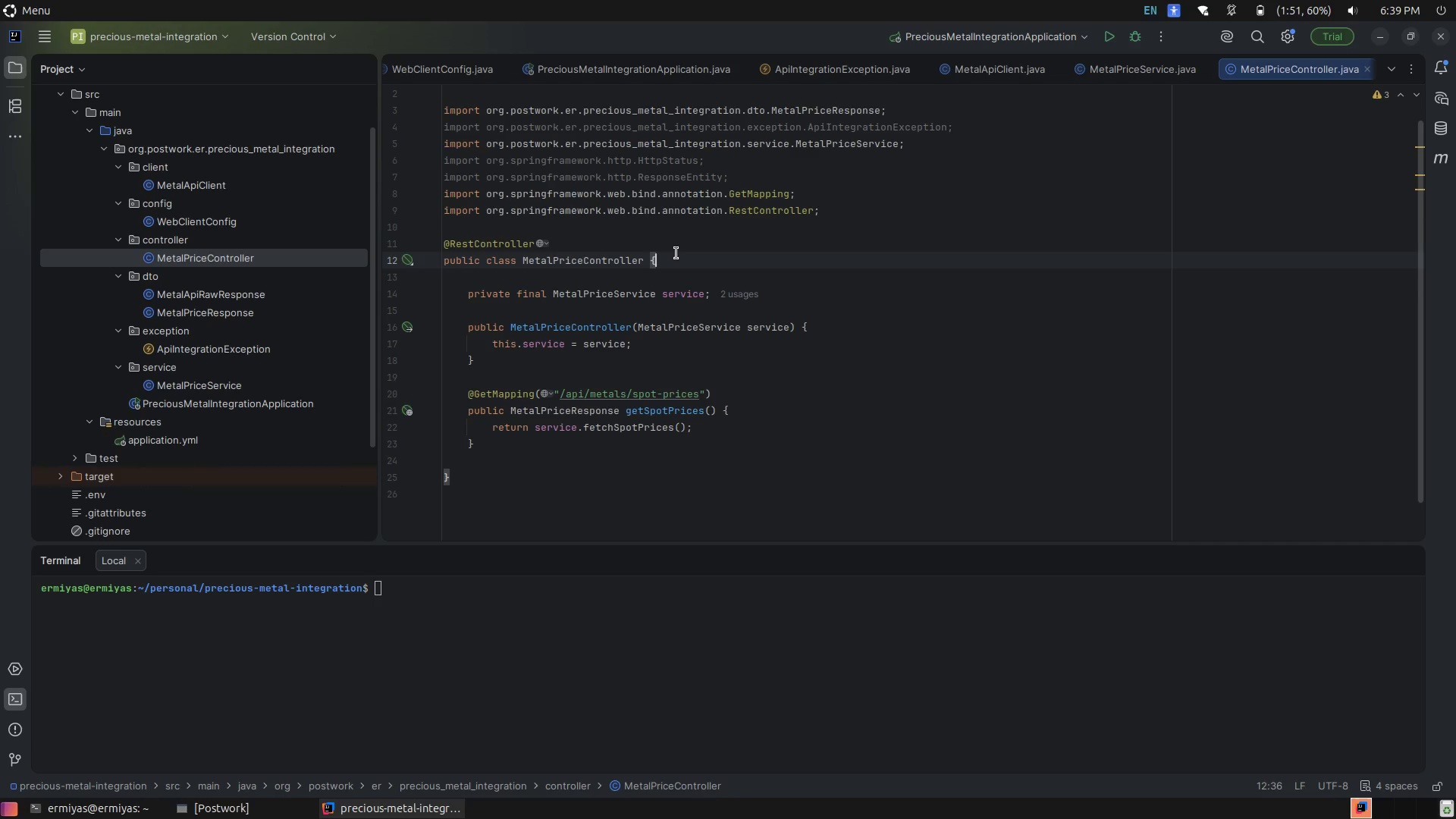 
left_click([629, 232])
 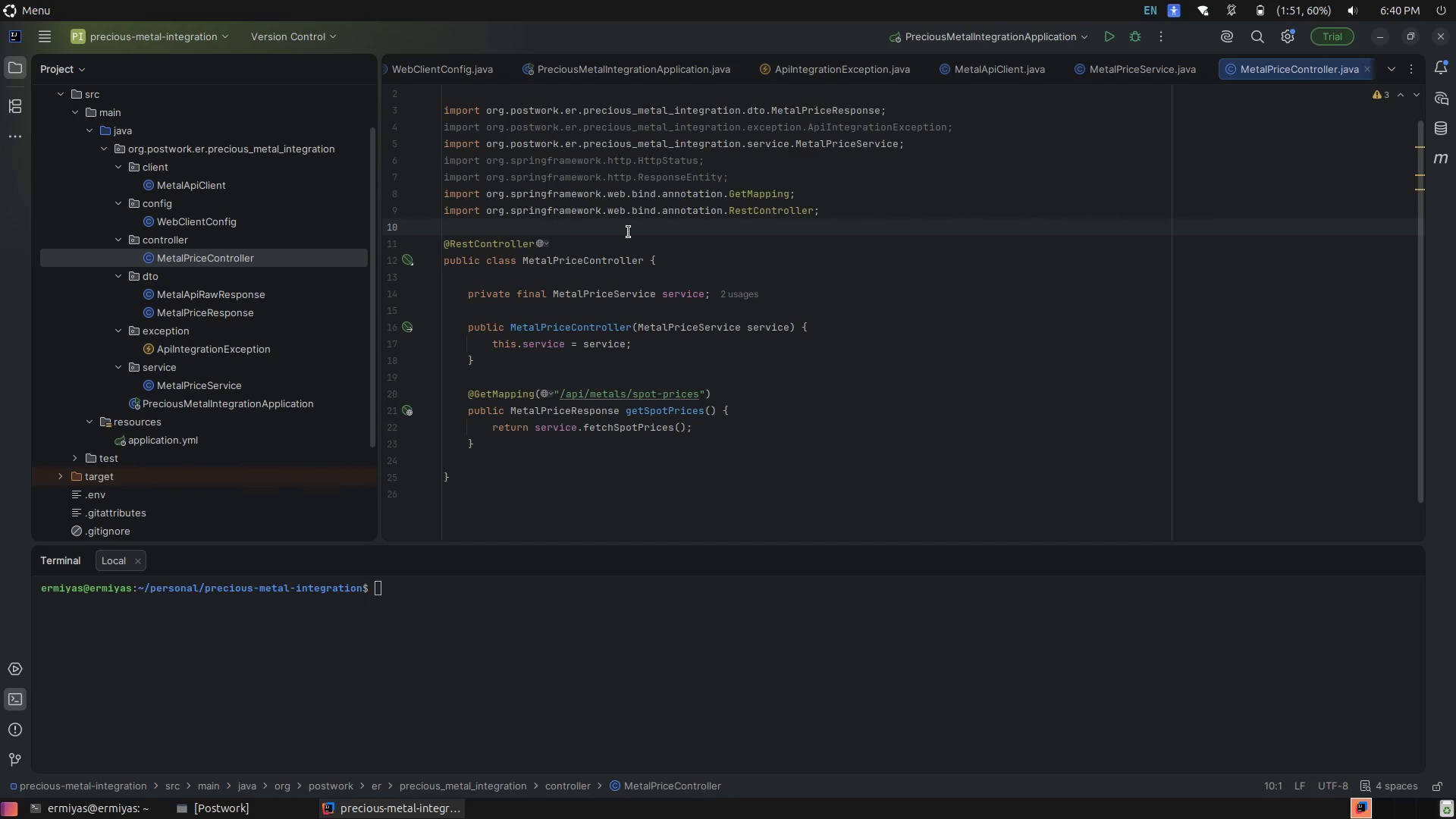 
wait(12.85)
 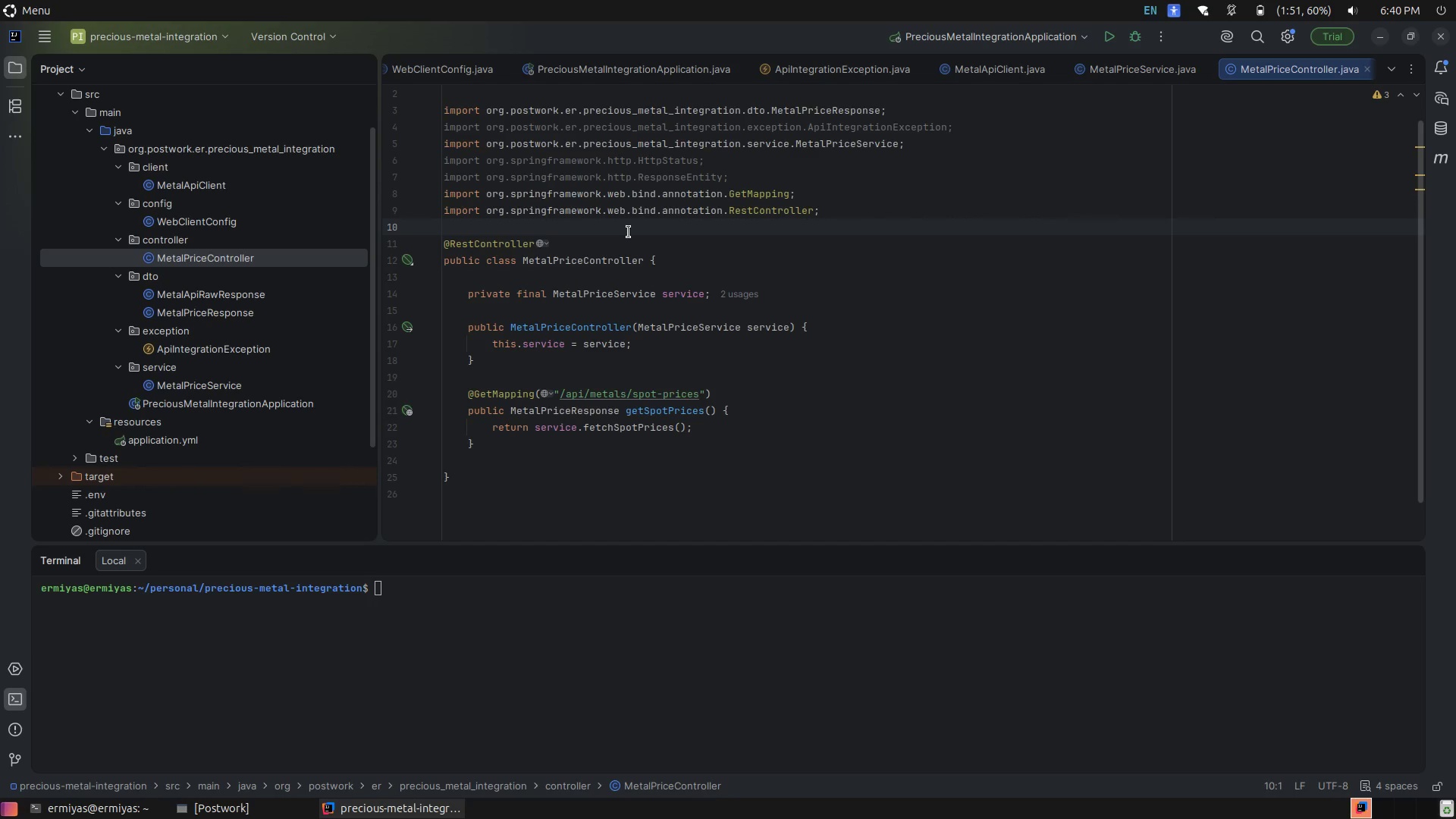 
left_click([827, 325])
 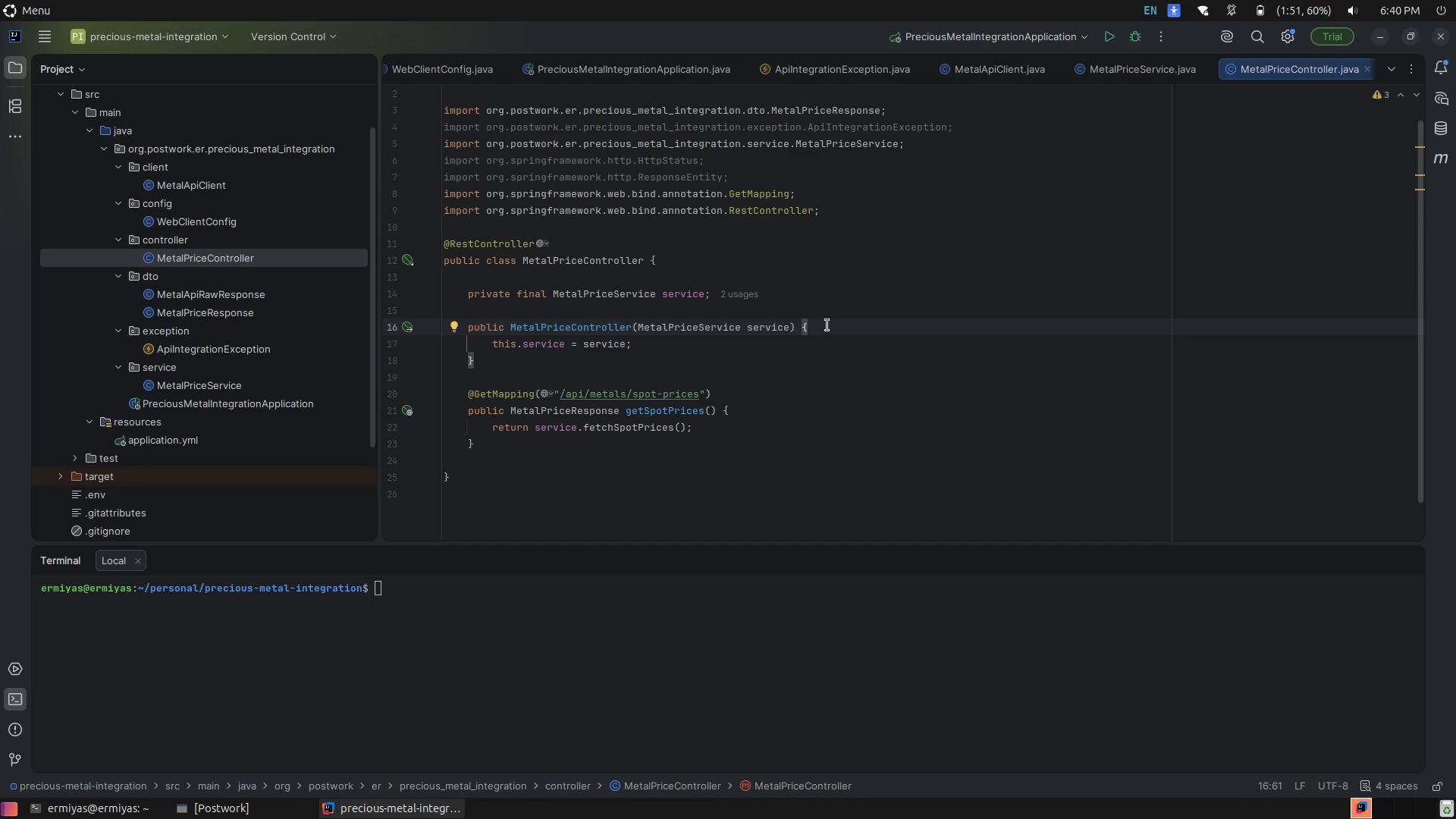 
wait(7.92)
 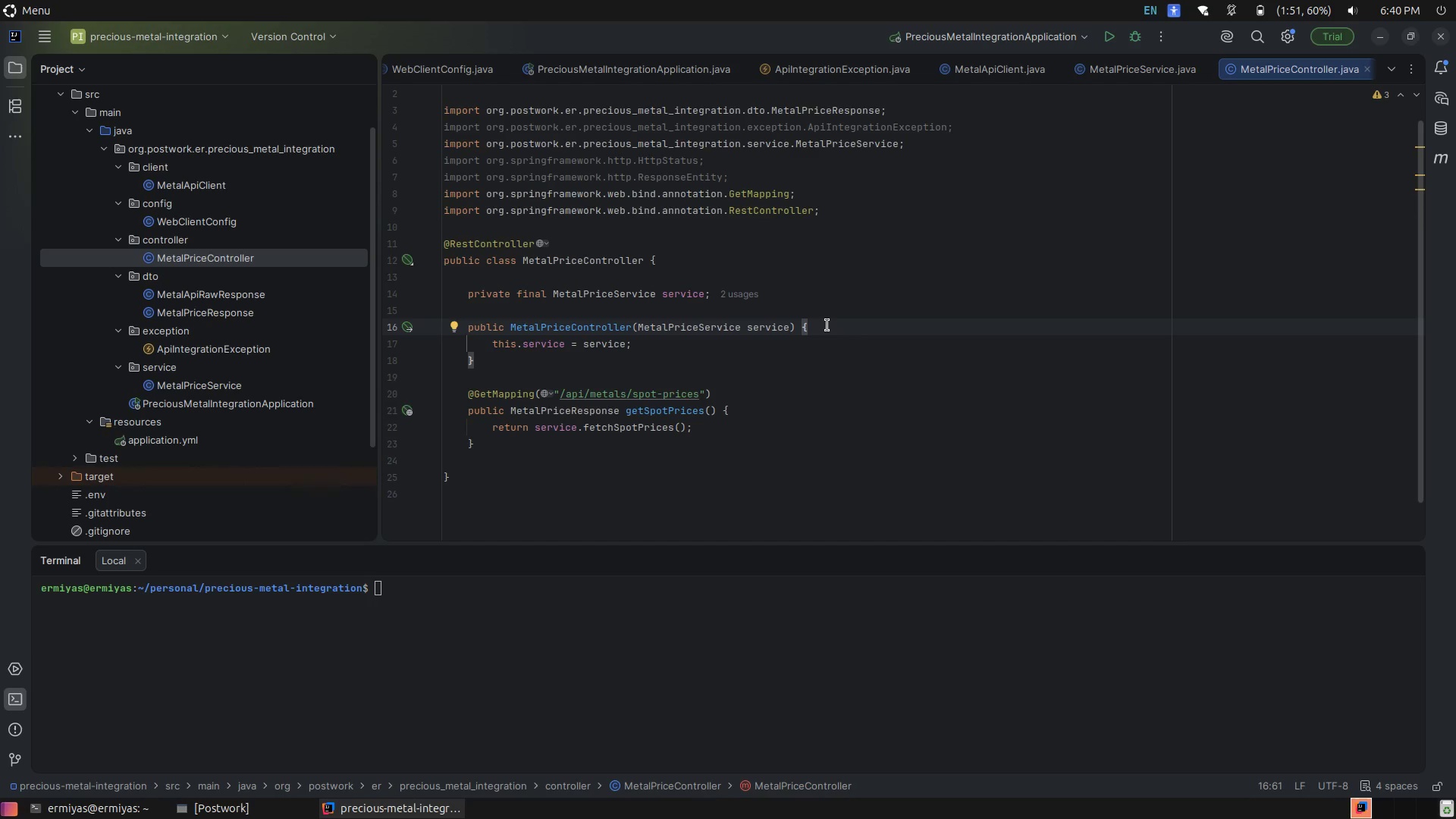 
left_click([776, 407])
 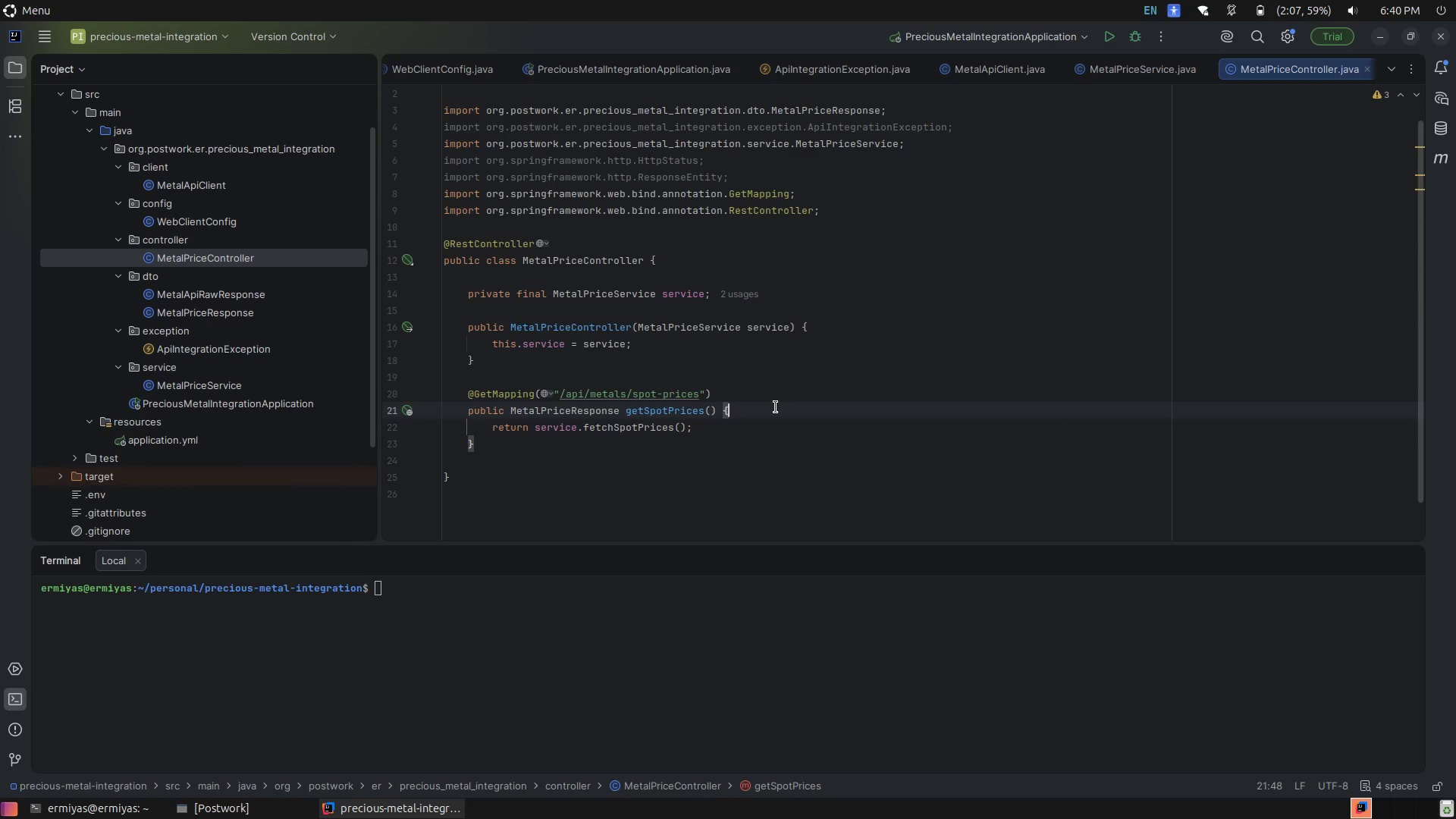 
key(Enter)
 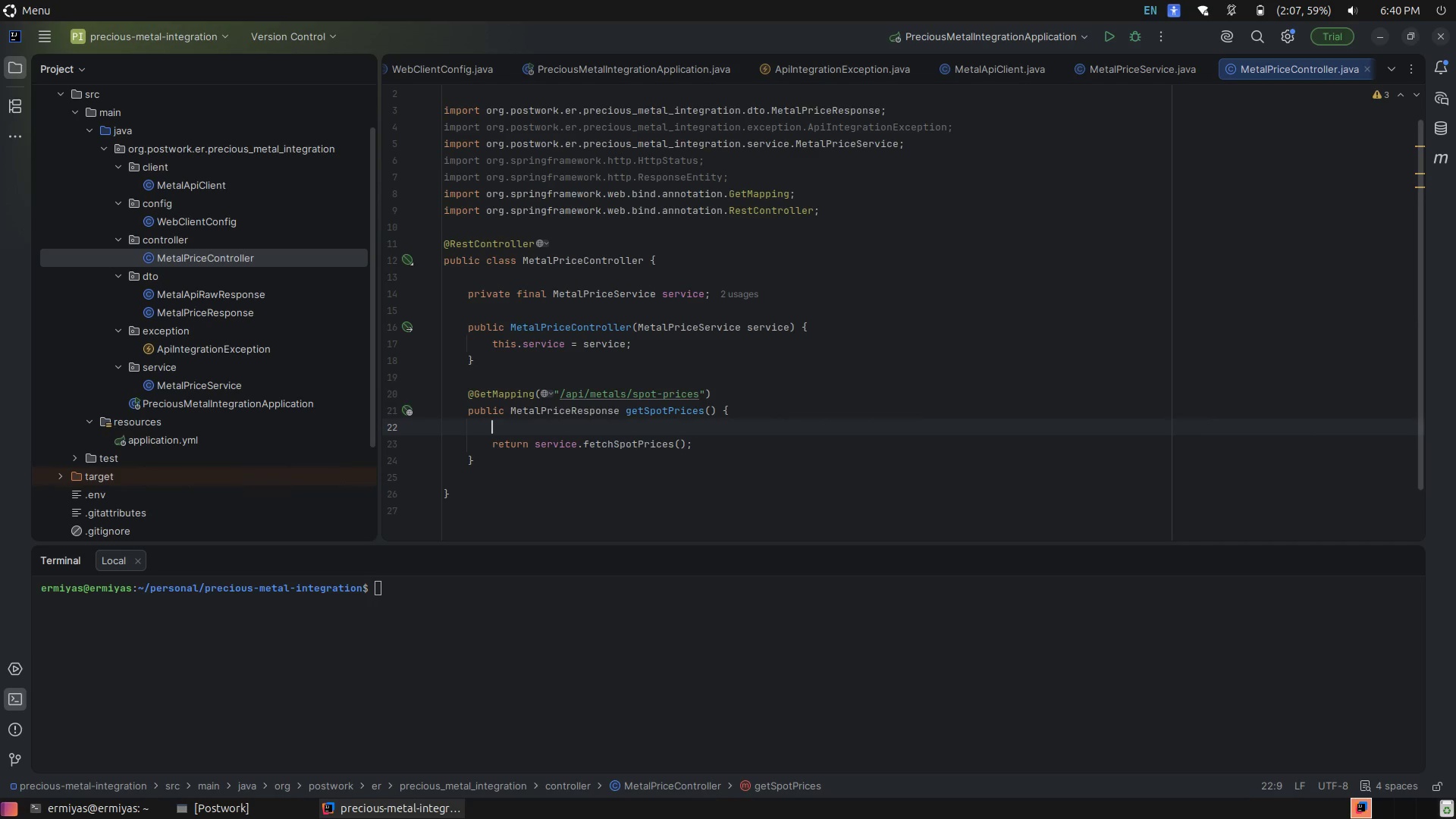 
key(Control+ControlLeft)
 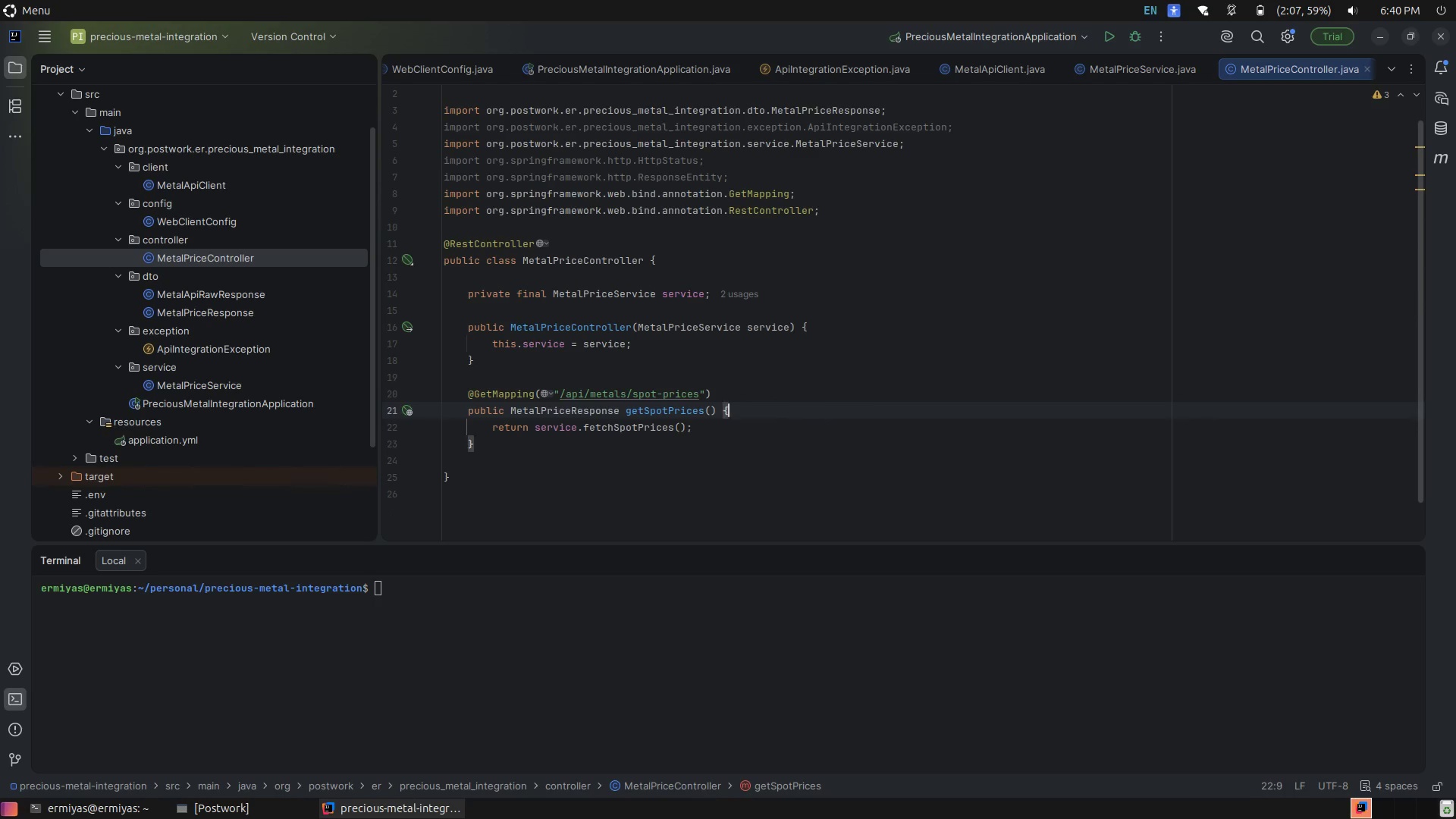 
key(Control+Z)
 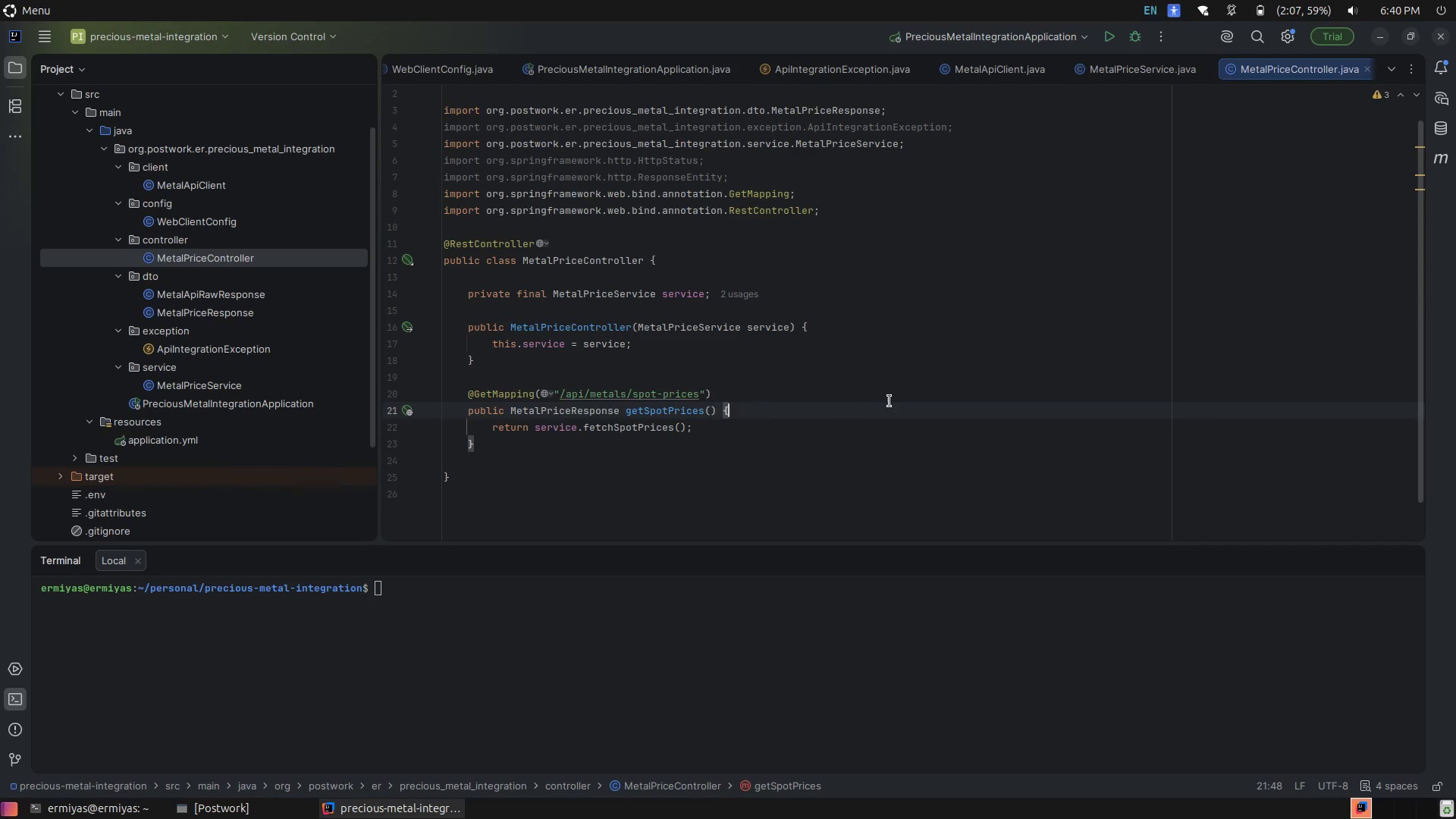 
left_click([893, 400])
 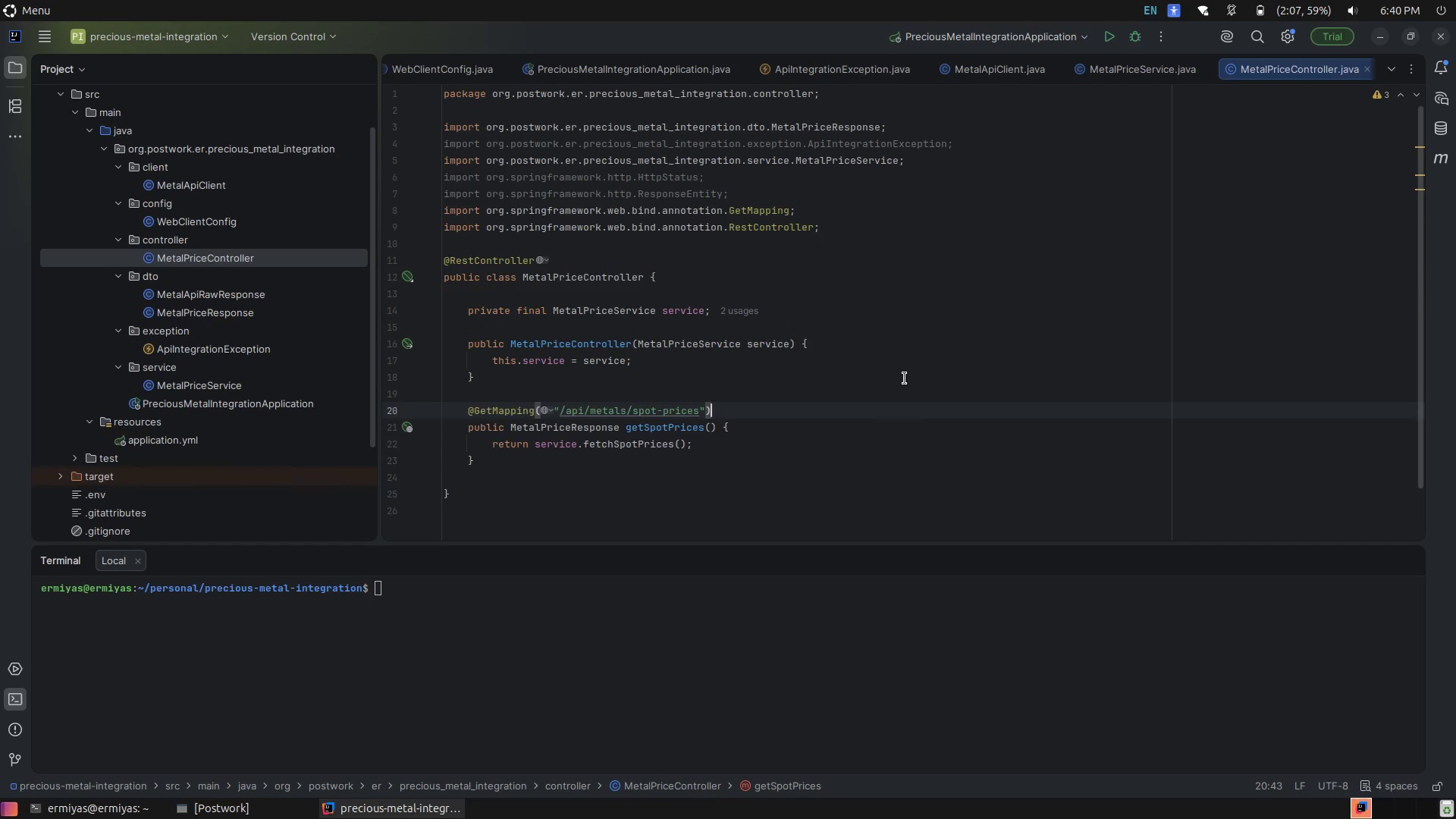 
scroll: coordinate [905, 378], scroll_direction: up, amount: 3.0
 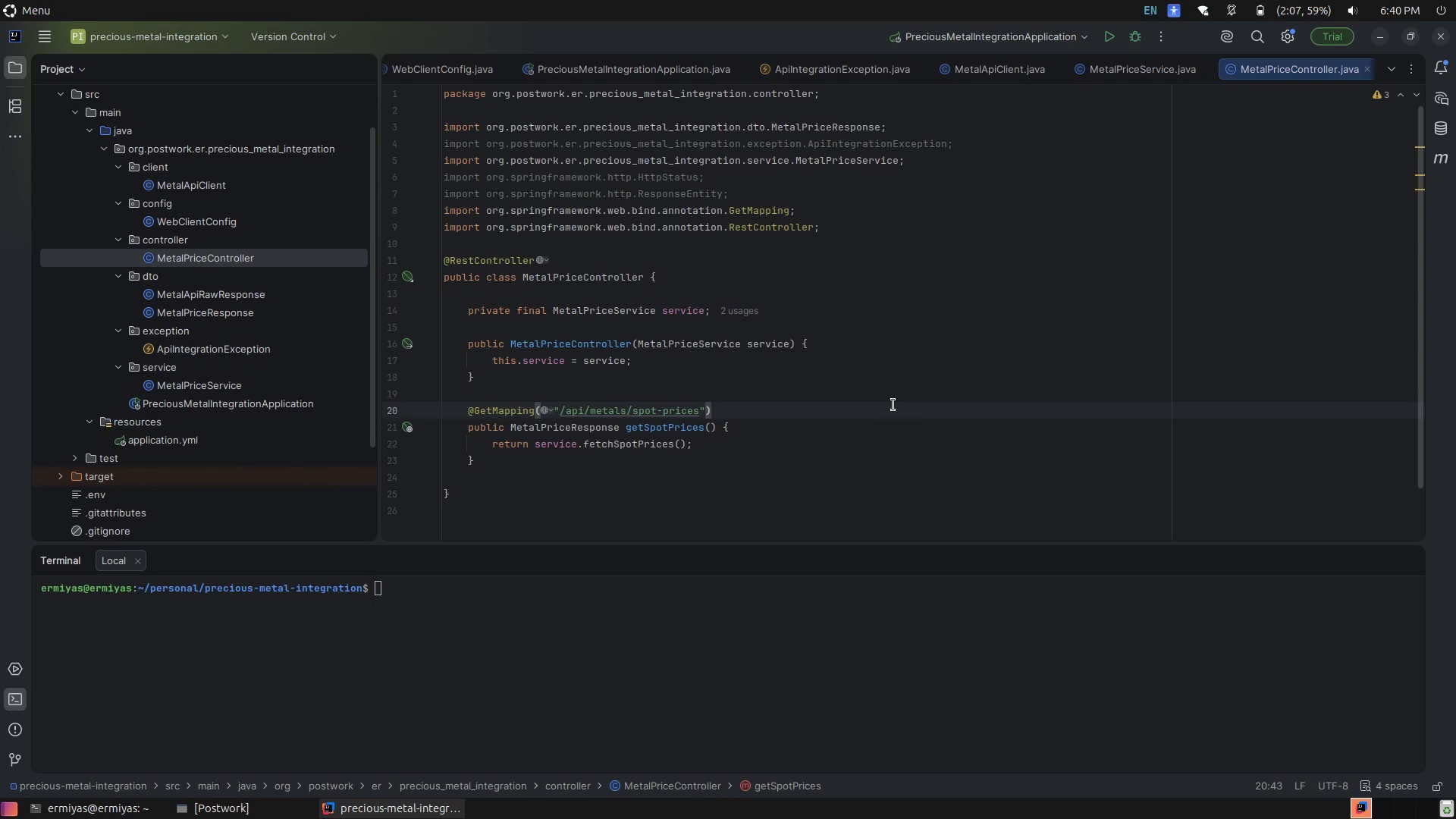 
wait(6.19)
 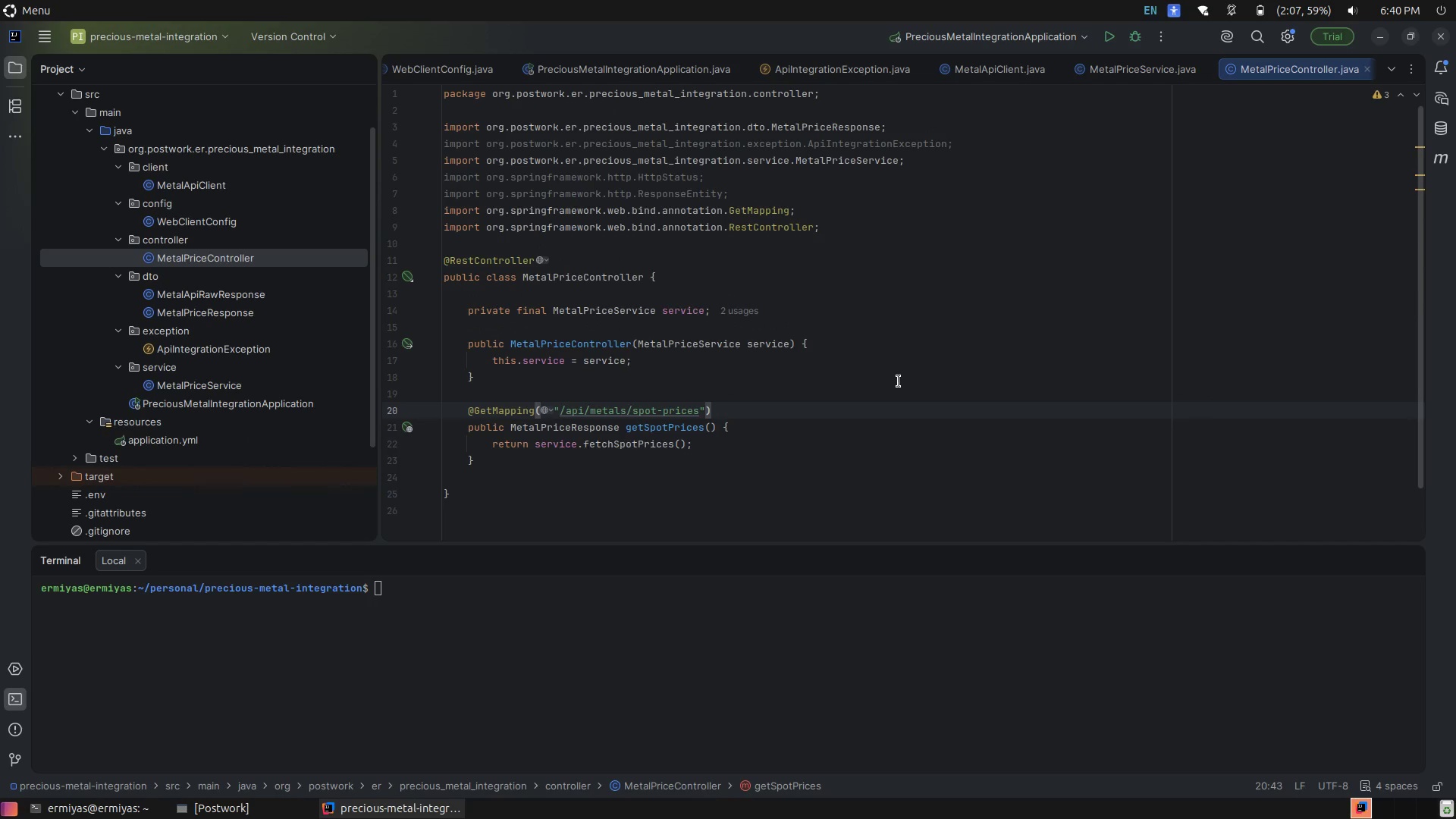 
left_click([1031, 287])
 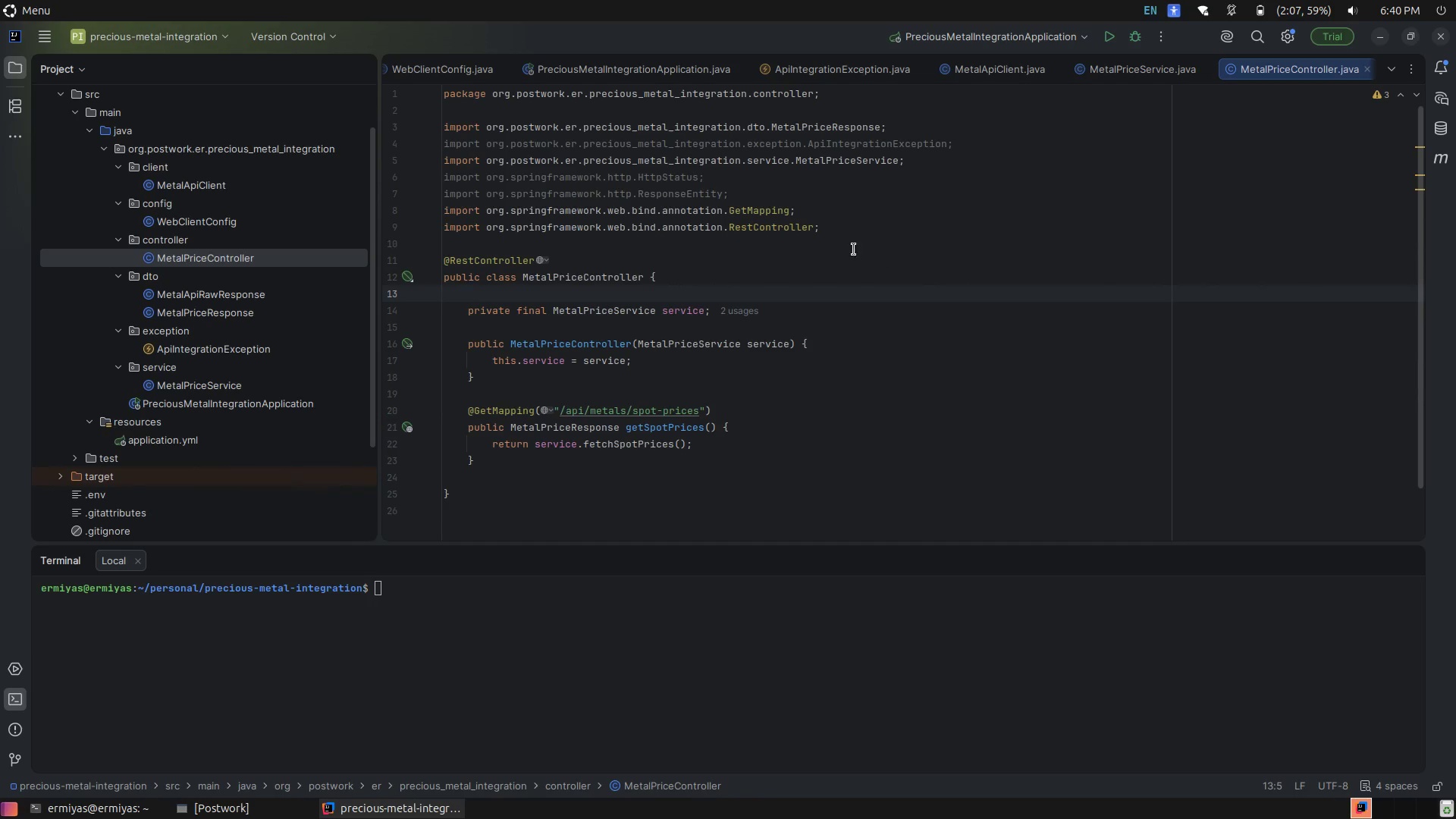 
wait(7.55)
 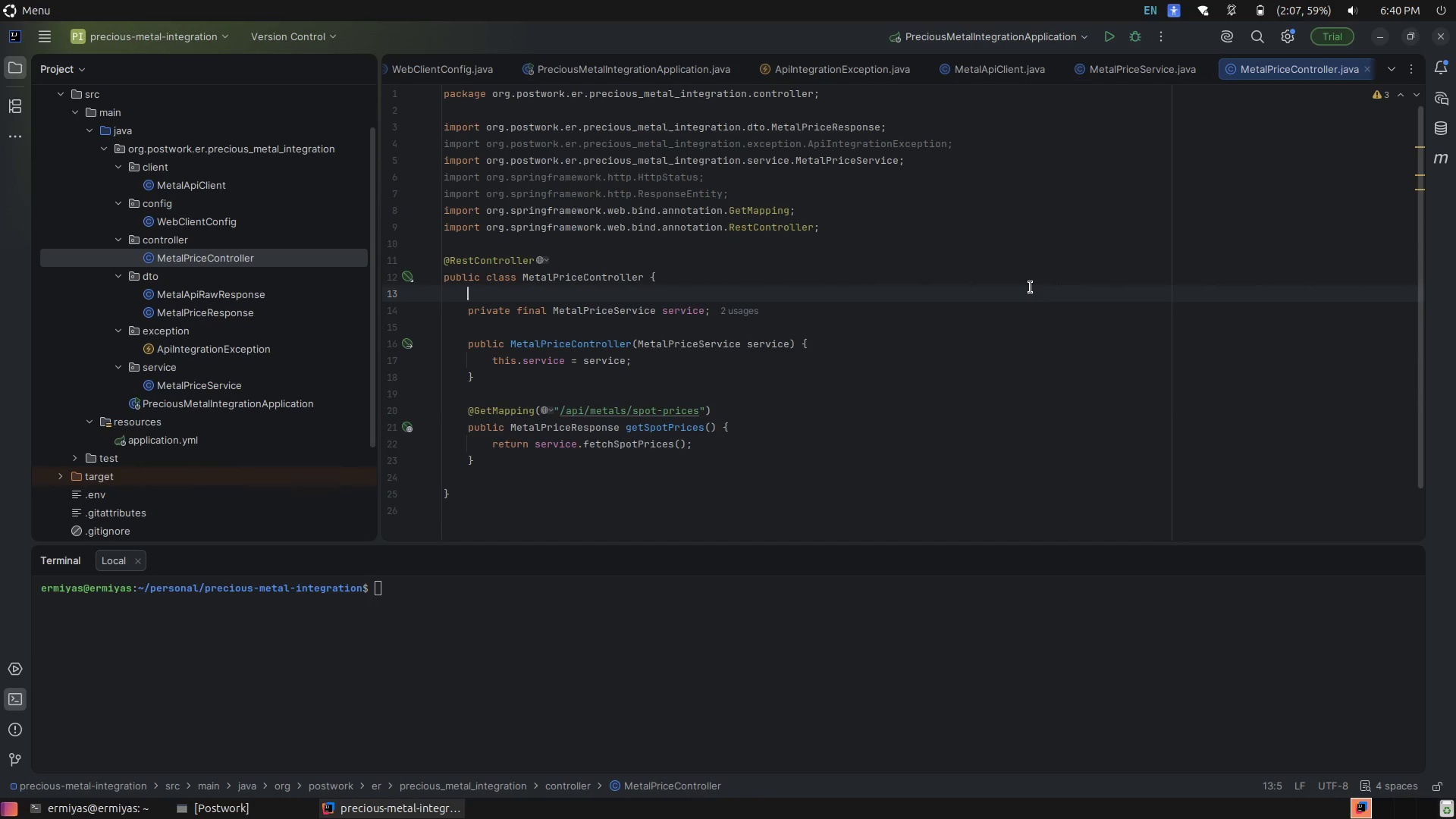 
left_click([172, 331])
 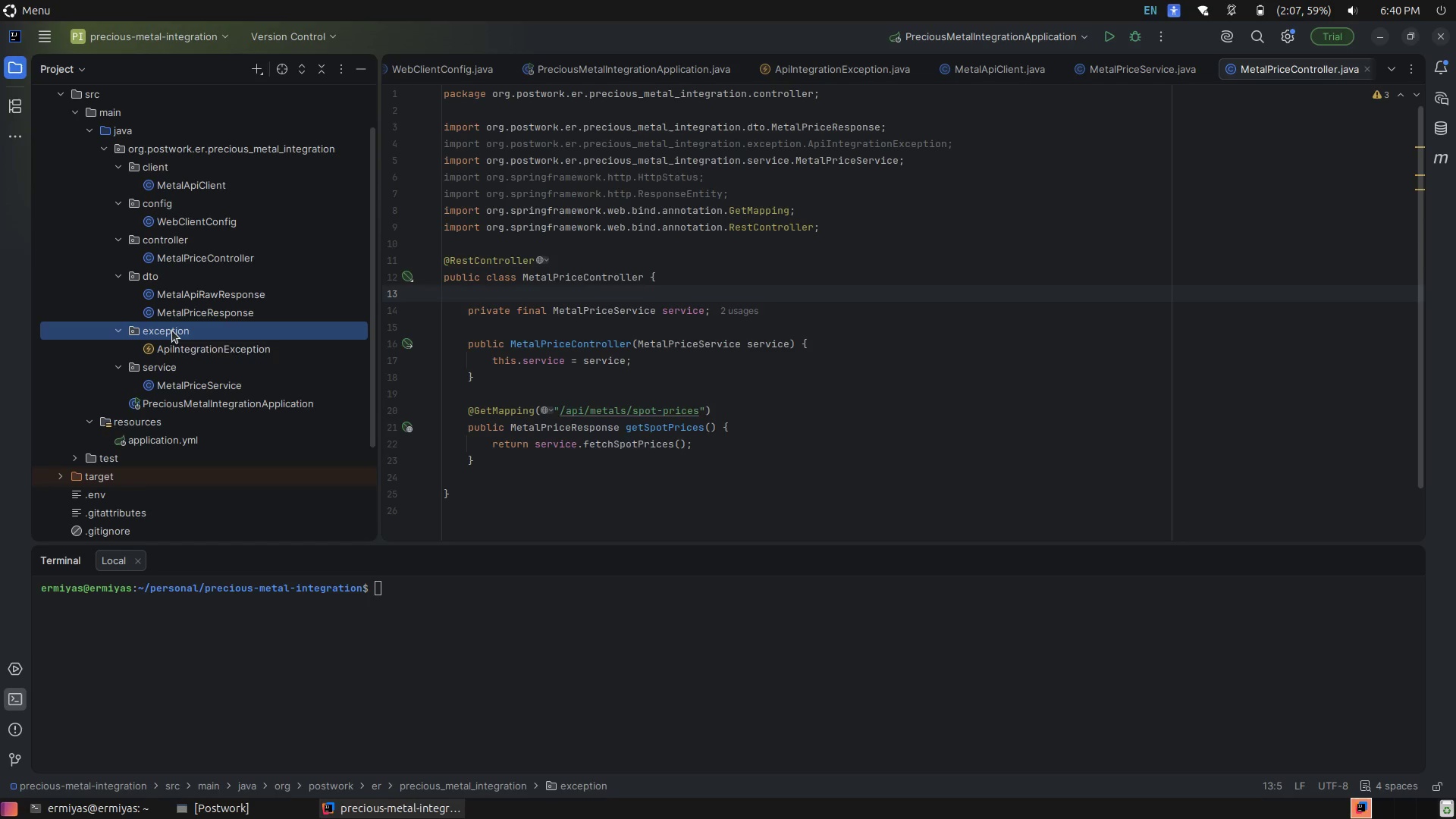 
right_click([172, 331])
 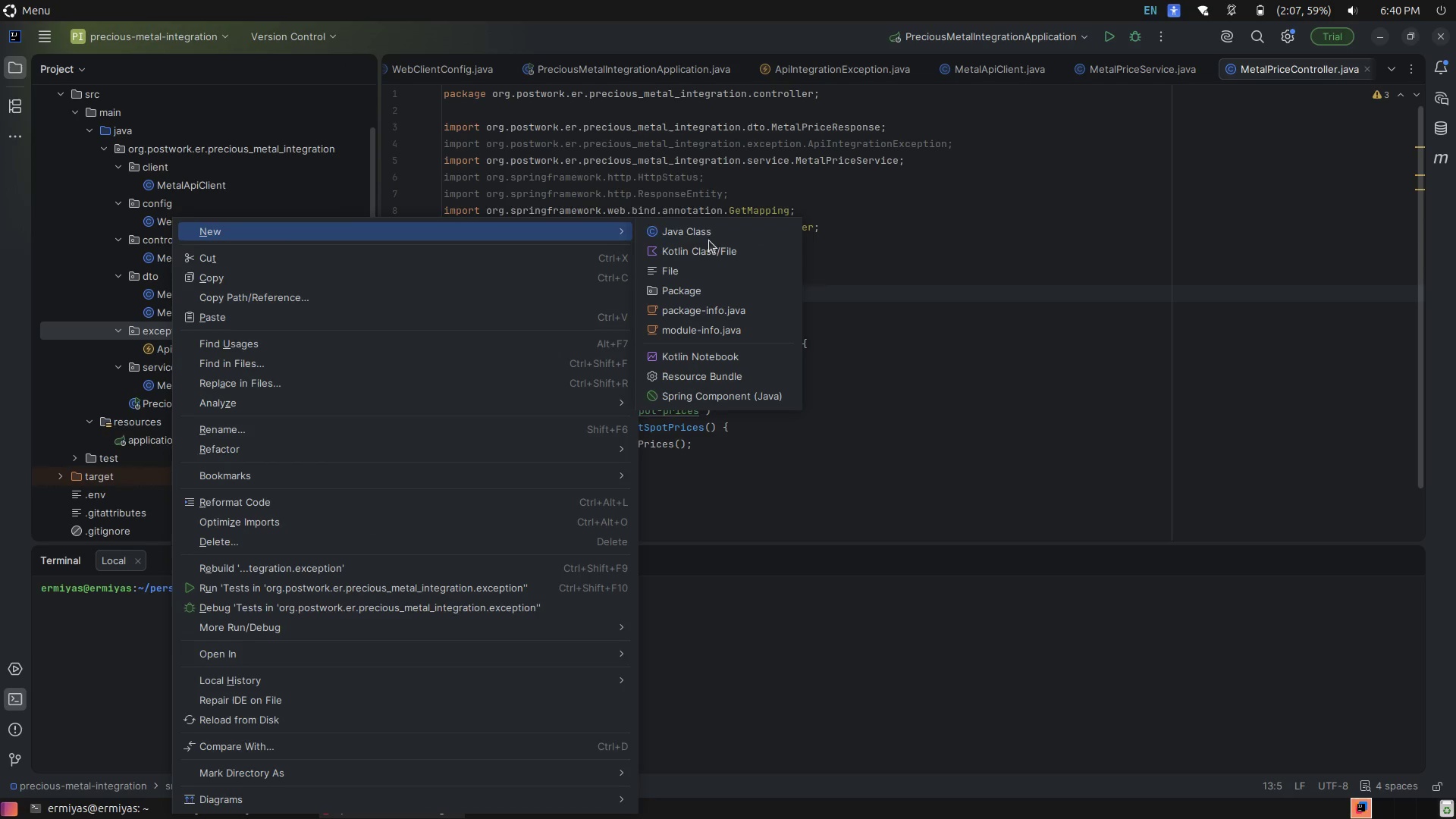 
left_click([708, 231])
 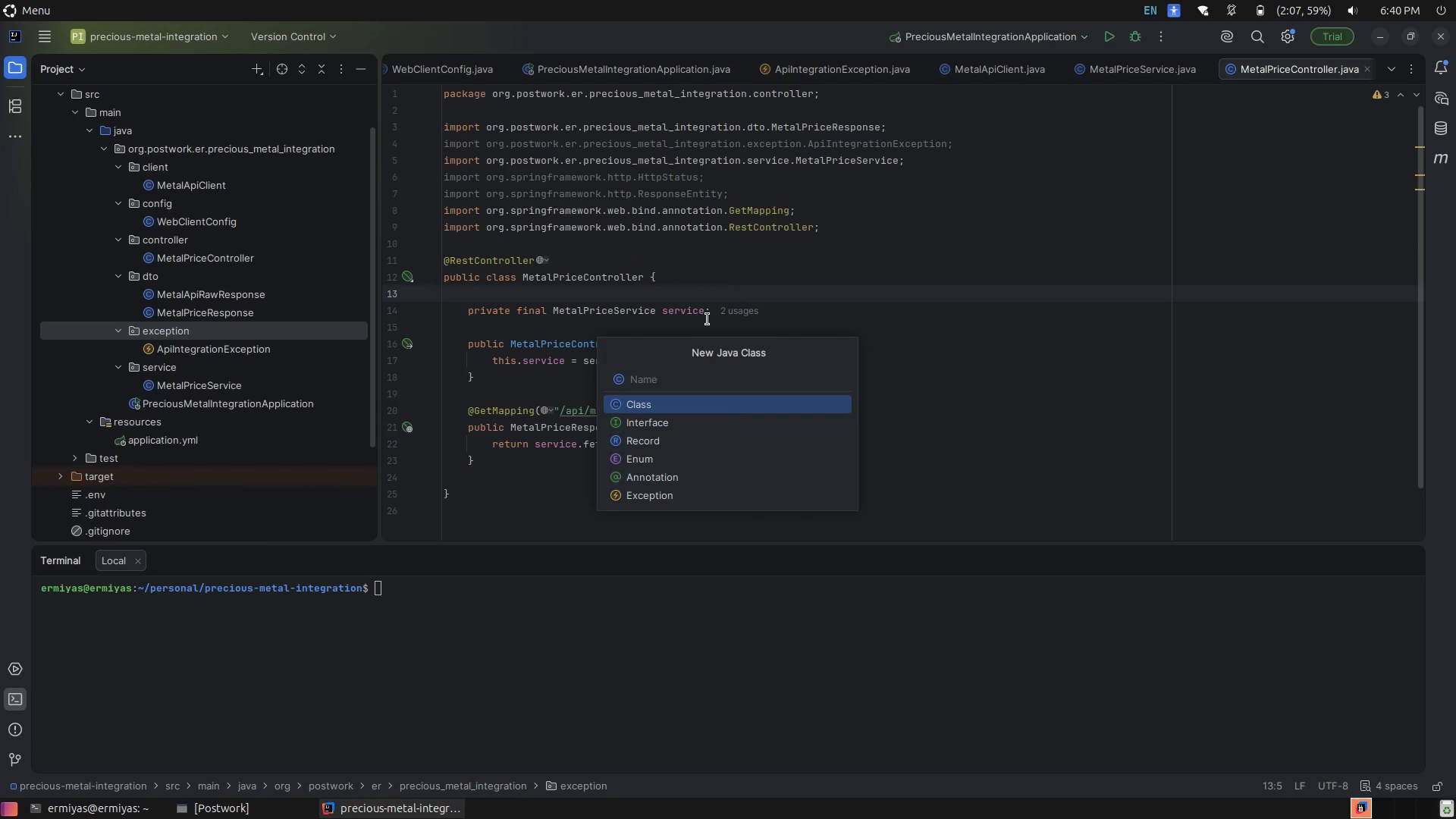 
type(Gloval)
key(Backspace)
key(Backspace)
key(Backspace)
type(balExceptionHandlr)
 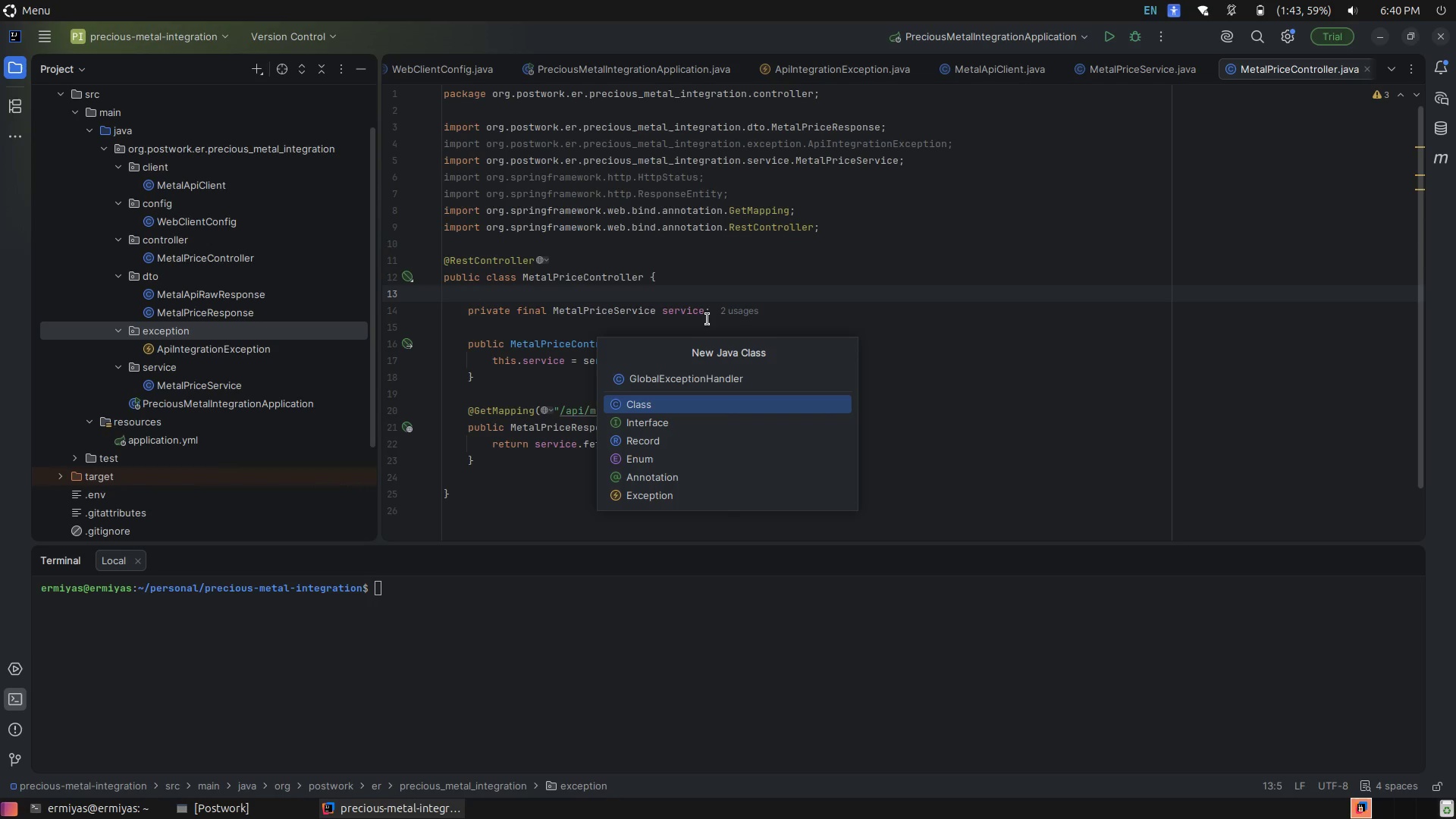 
 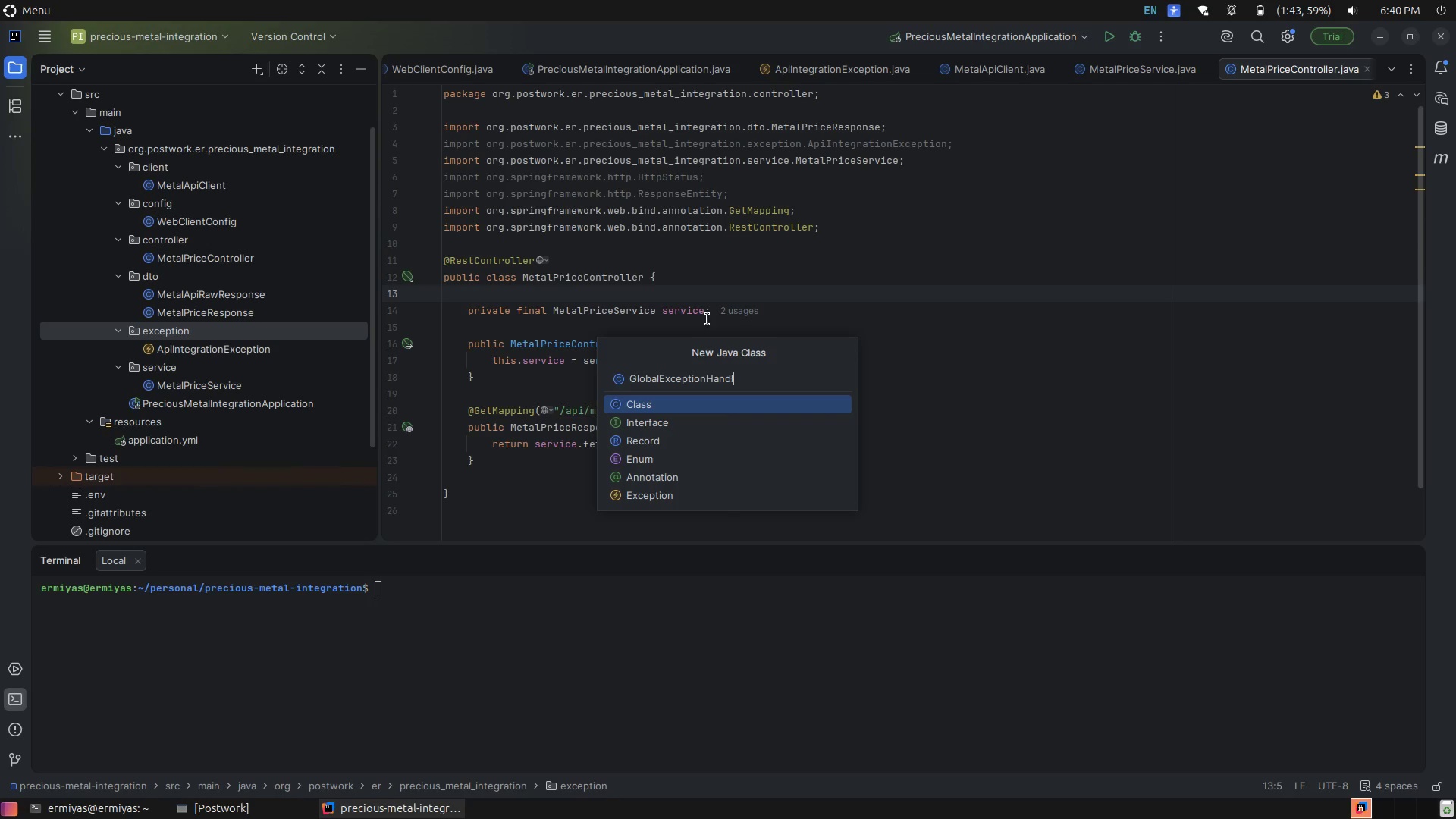 
hold_key(key=E, duration=0.38)
 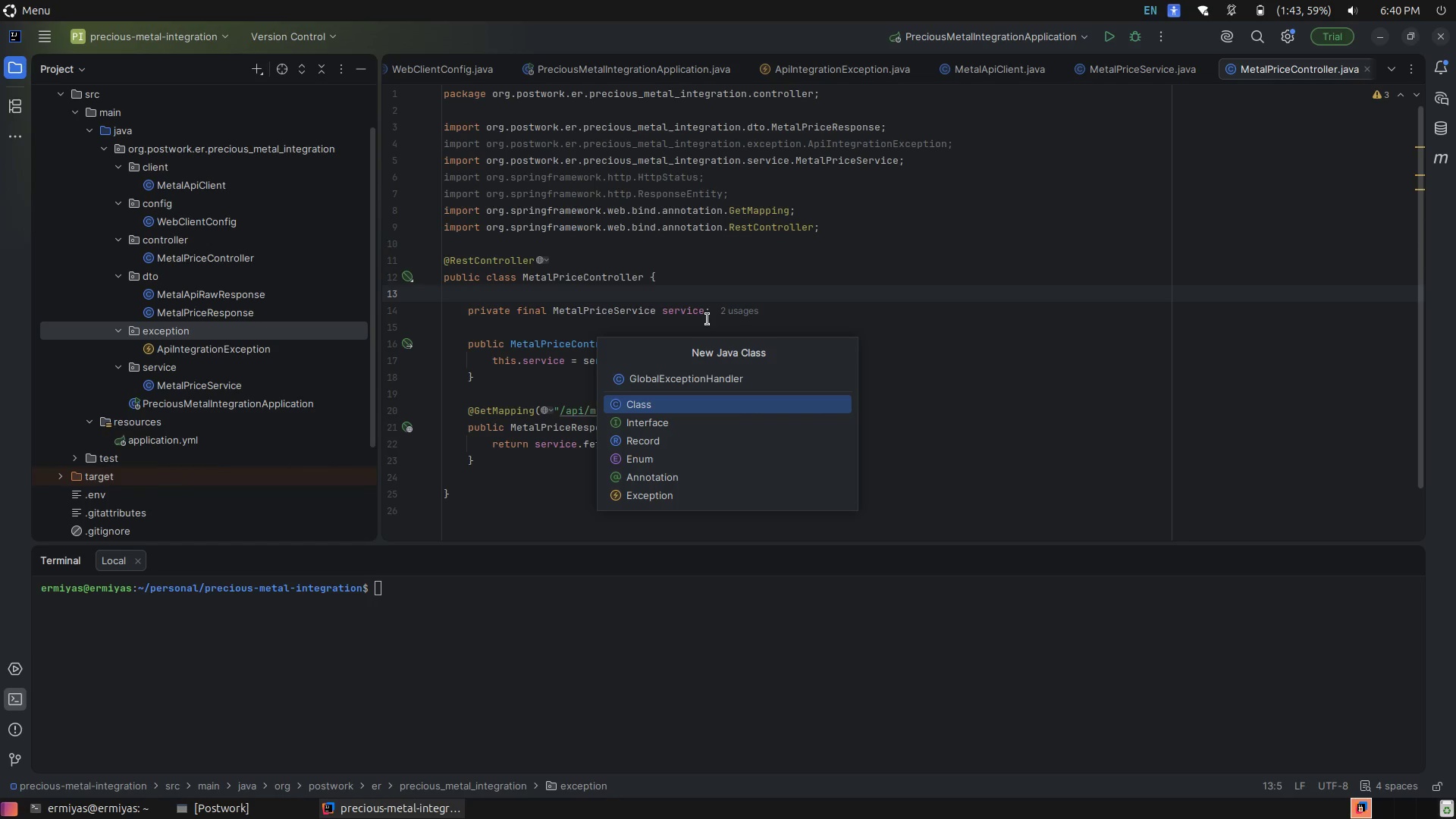 
wait(5.47)
 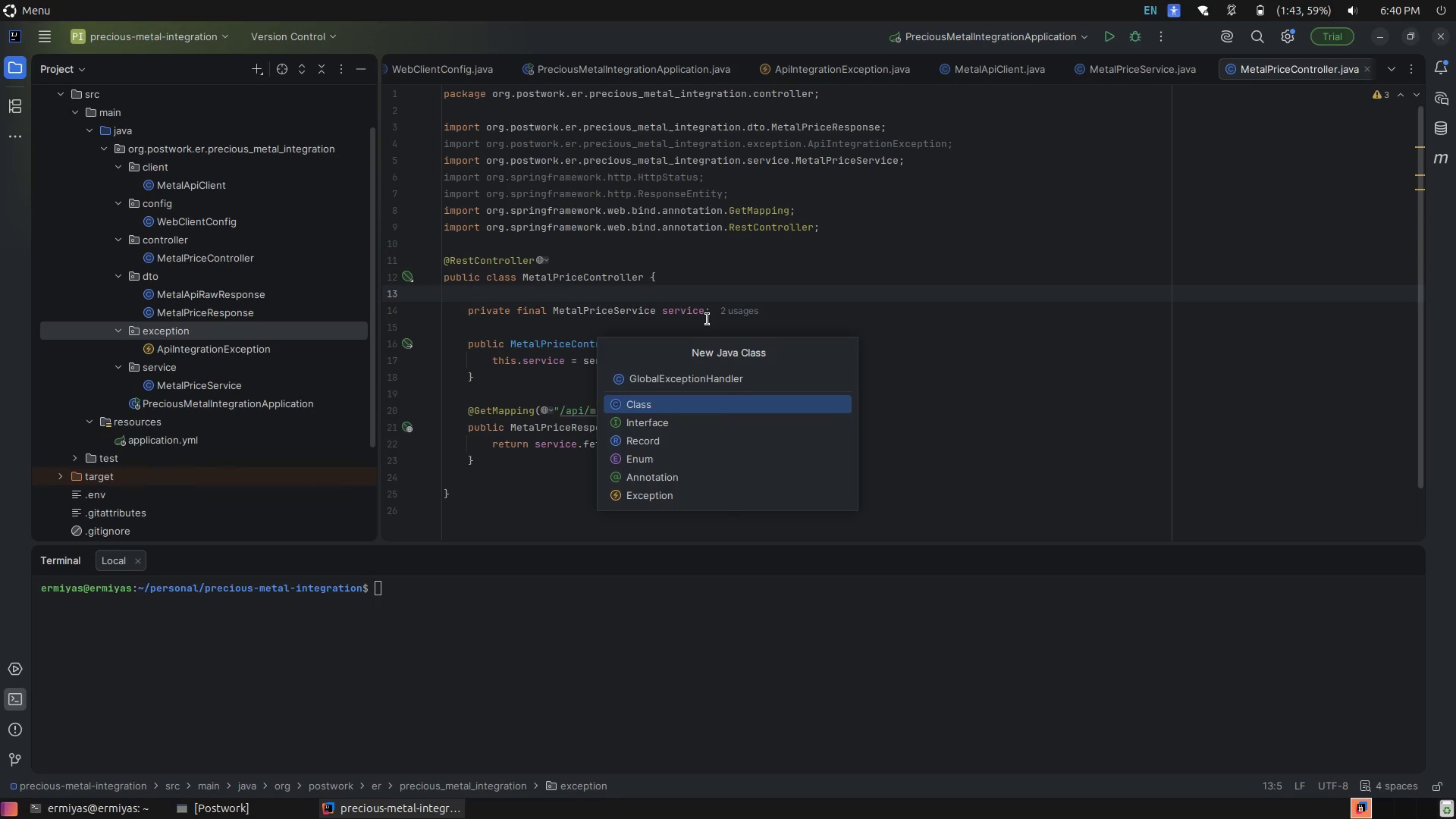 
key(Enter)
 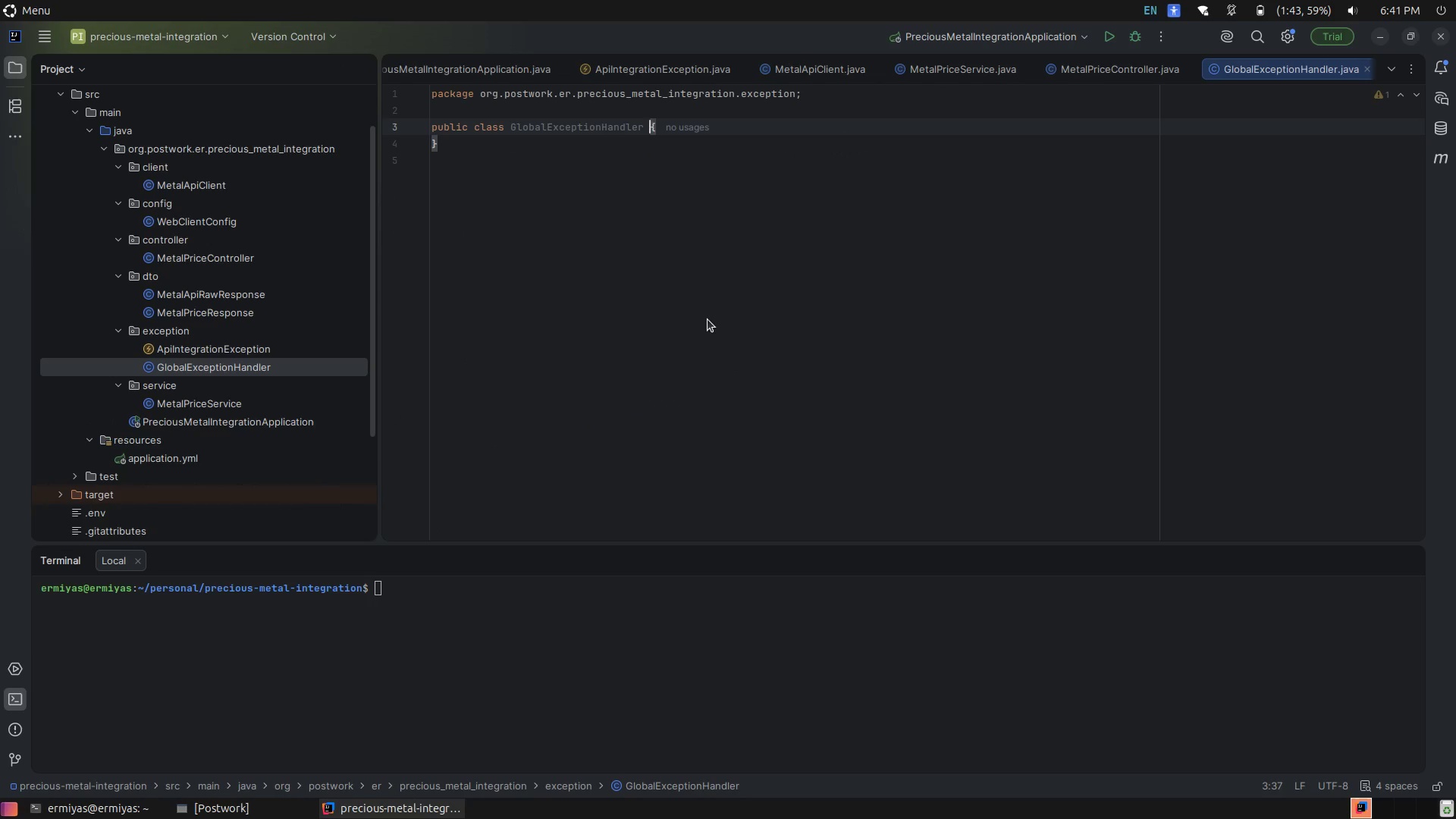 
key(ArrowRight)
 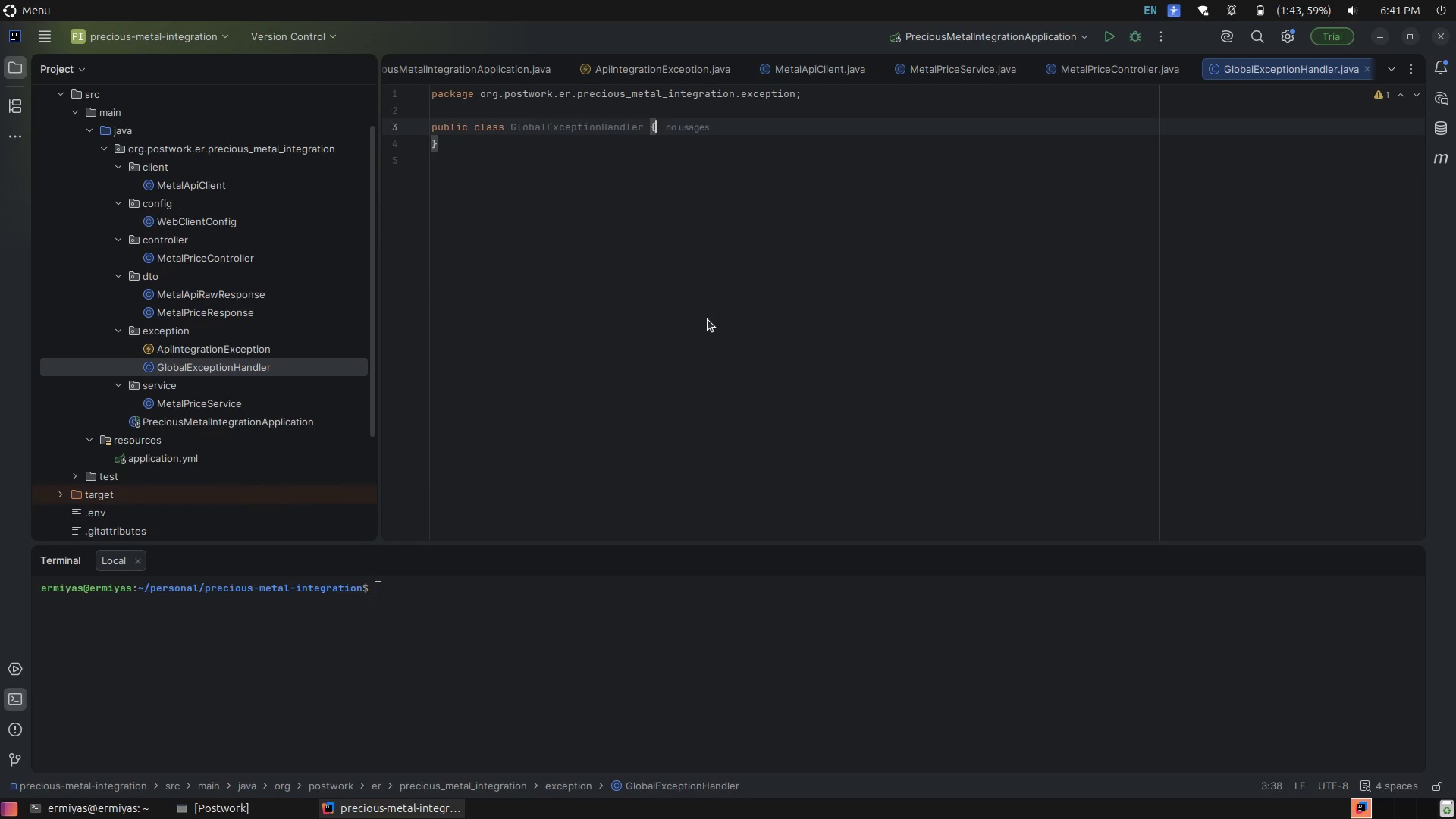 
key(Enter)
 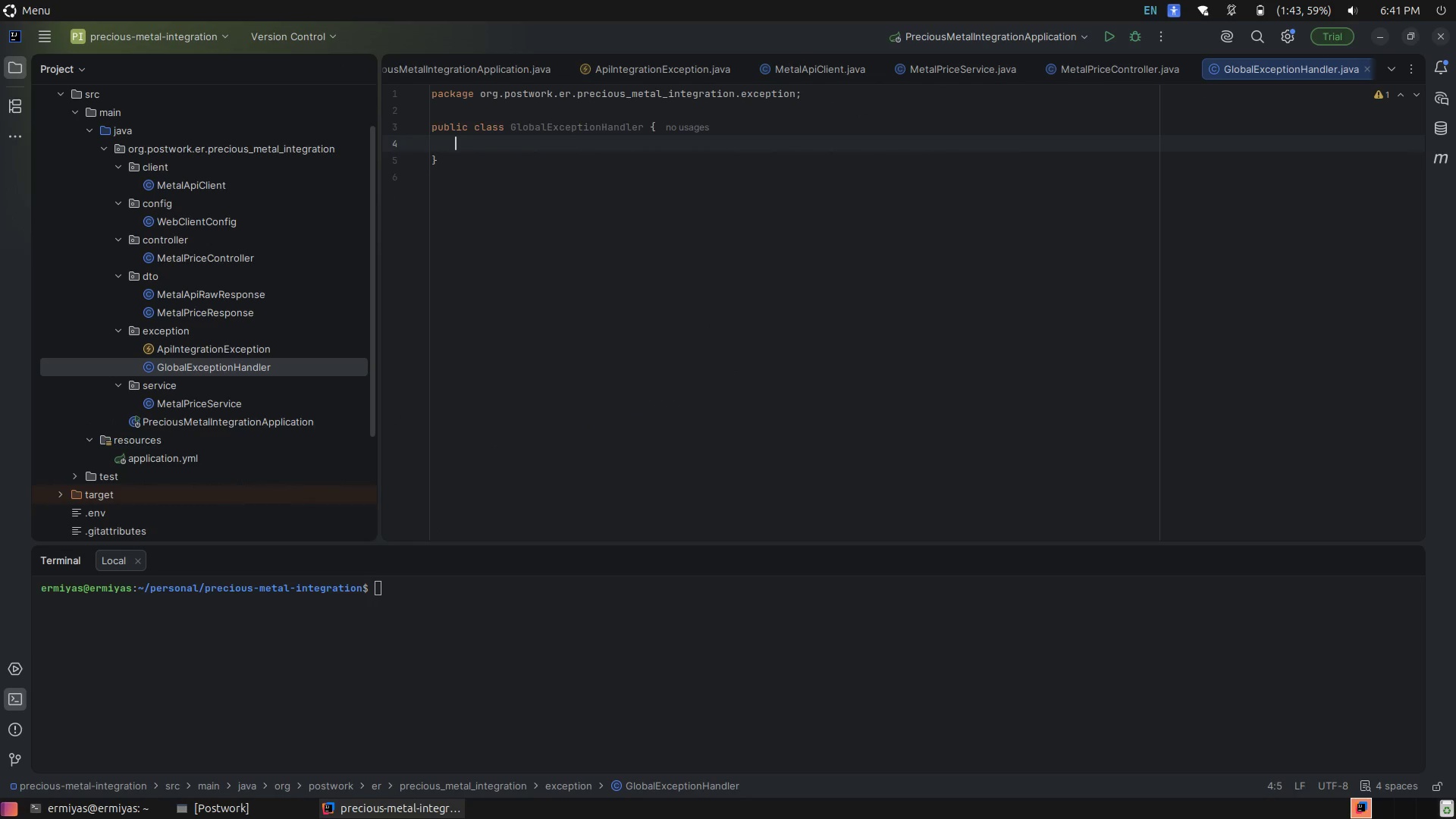 
key(ArrowUp)
 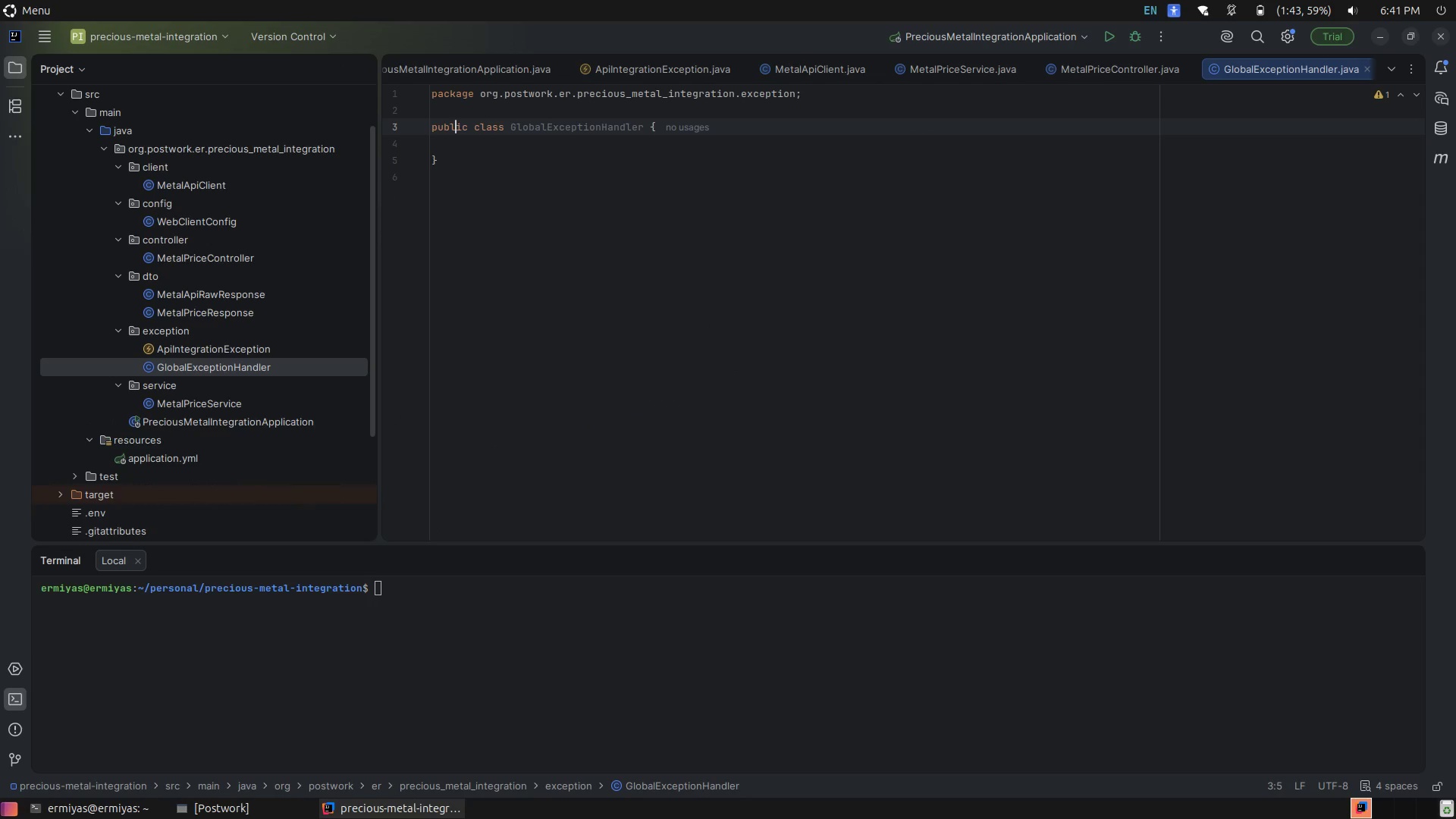 
key(ArrowUp)
 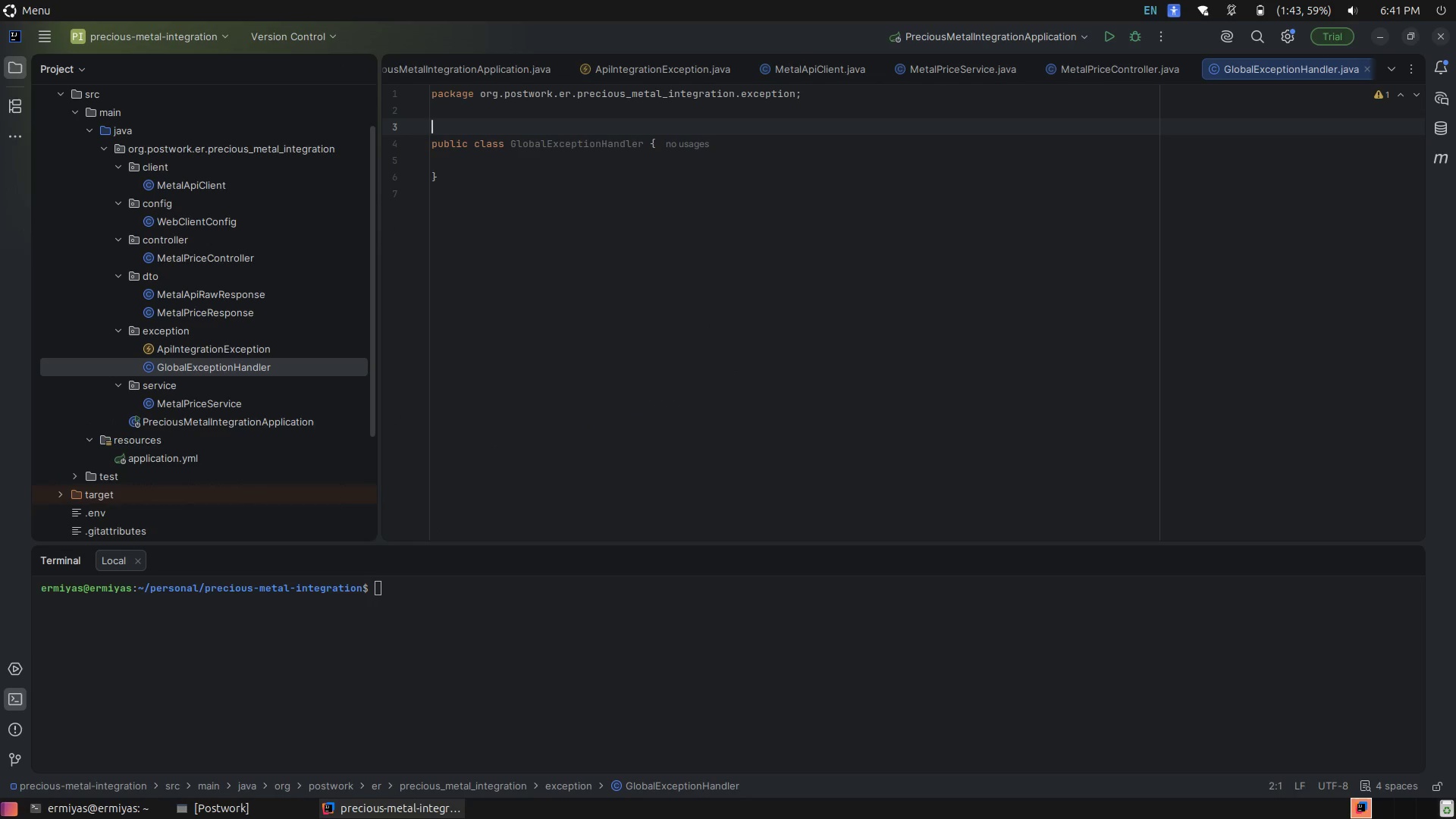 
key(Enter)
 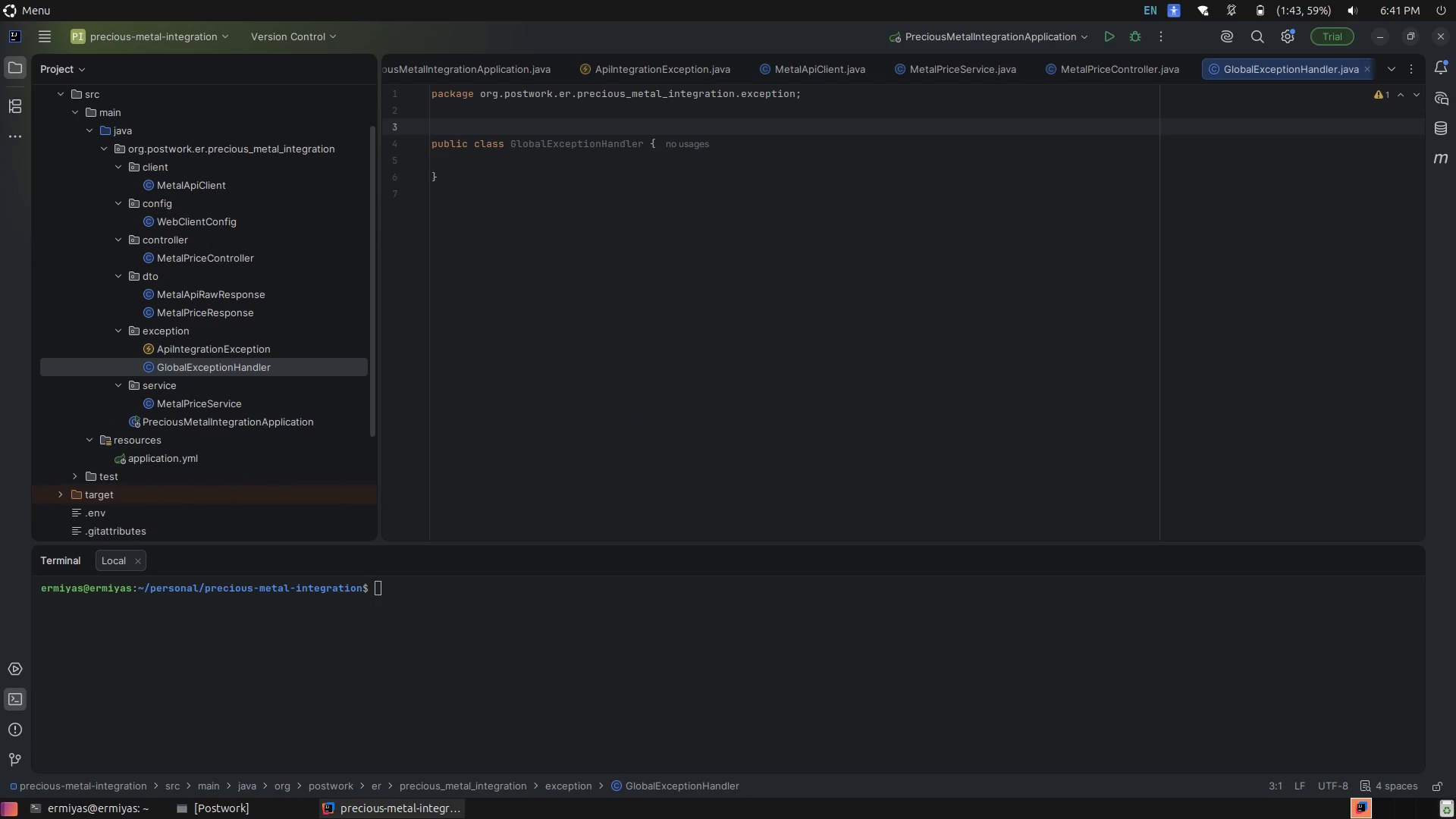 
type(@Res)
 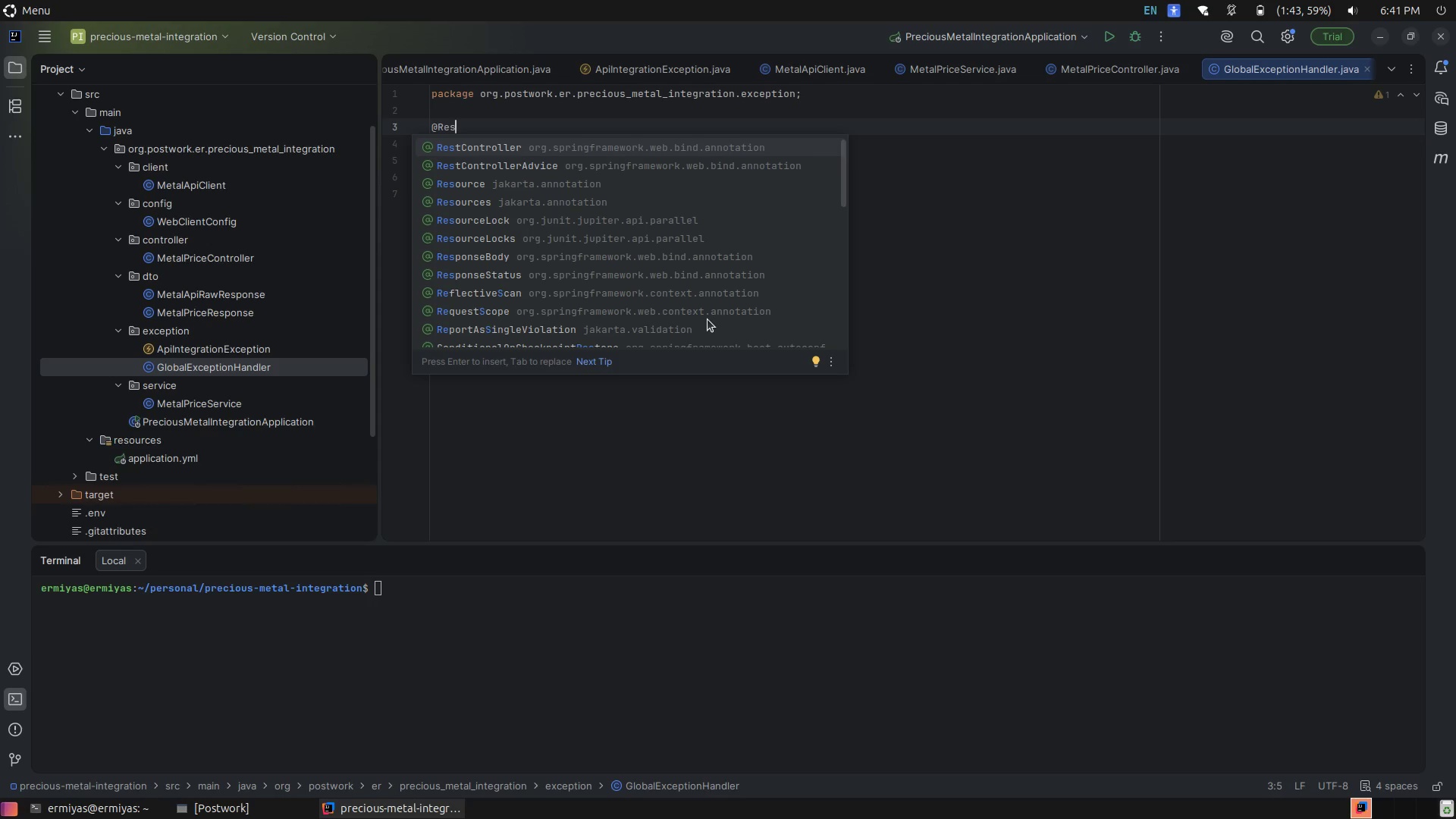 
type(tContr)
 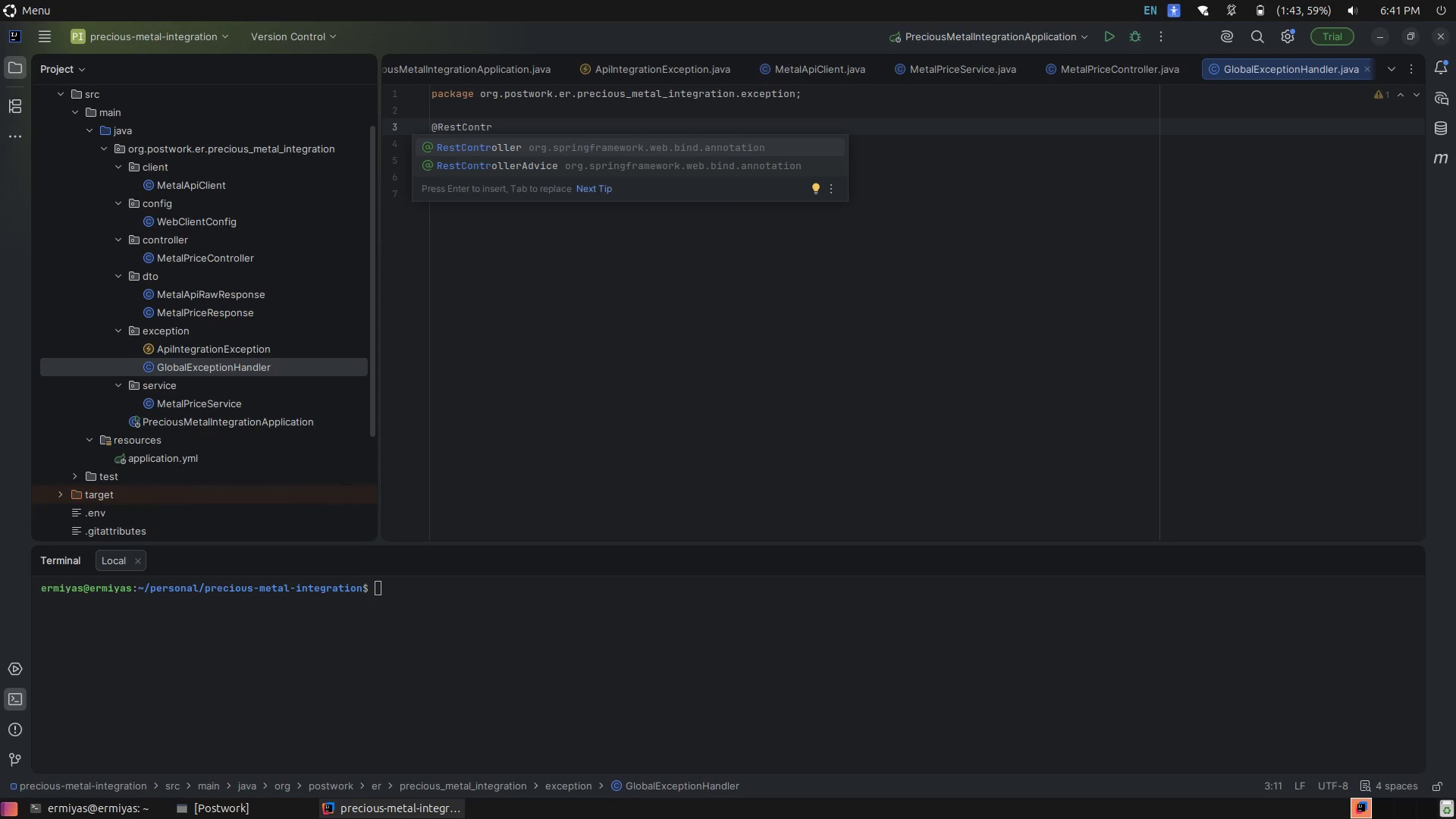 
key(ArrowDown)
 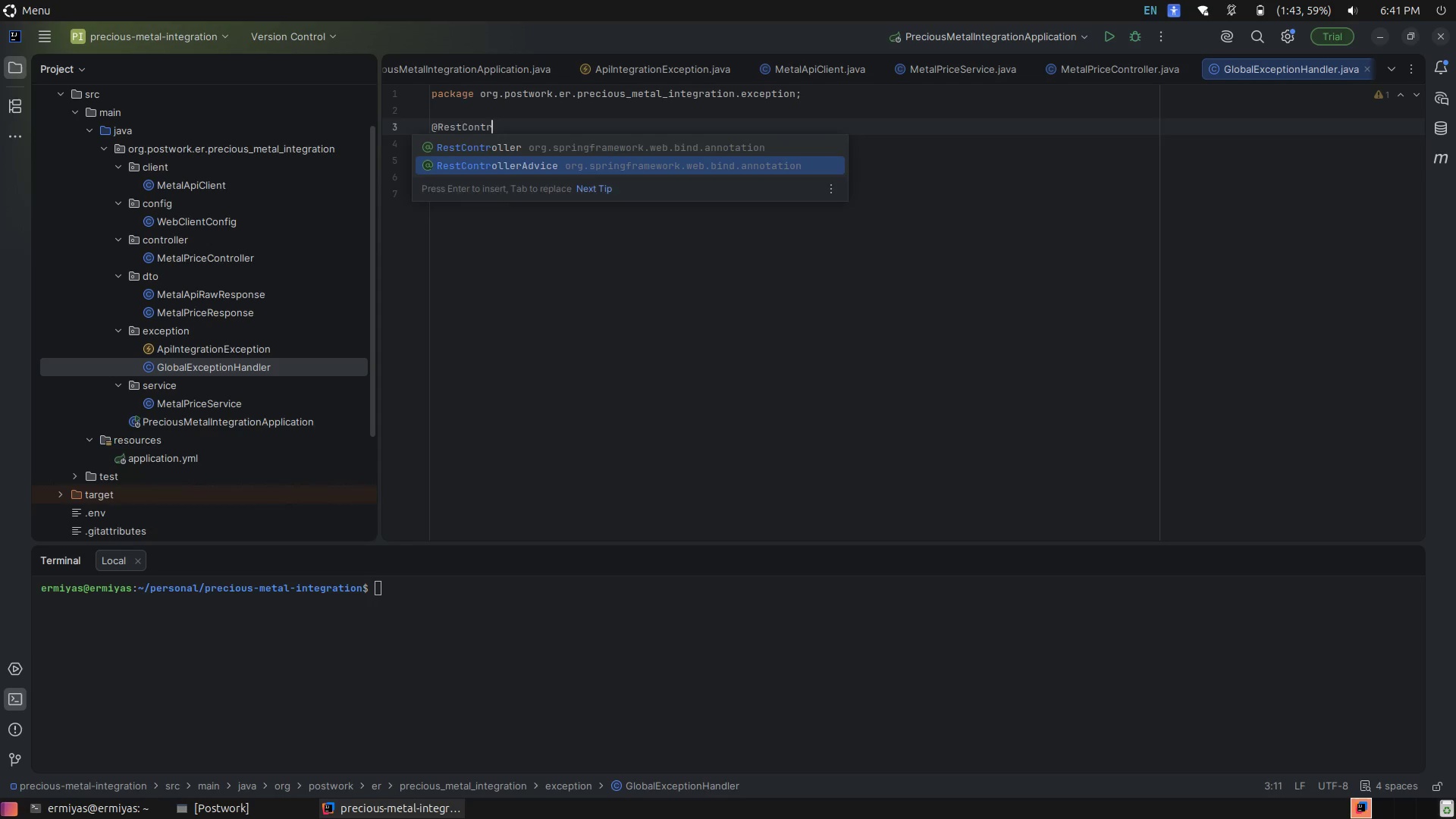 
key(Enter)
 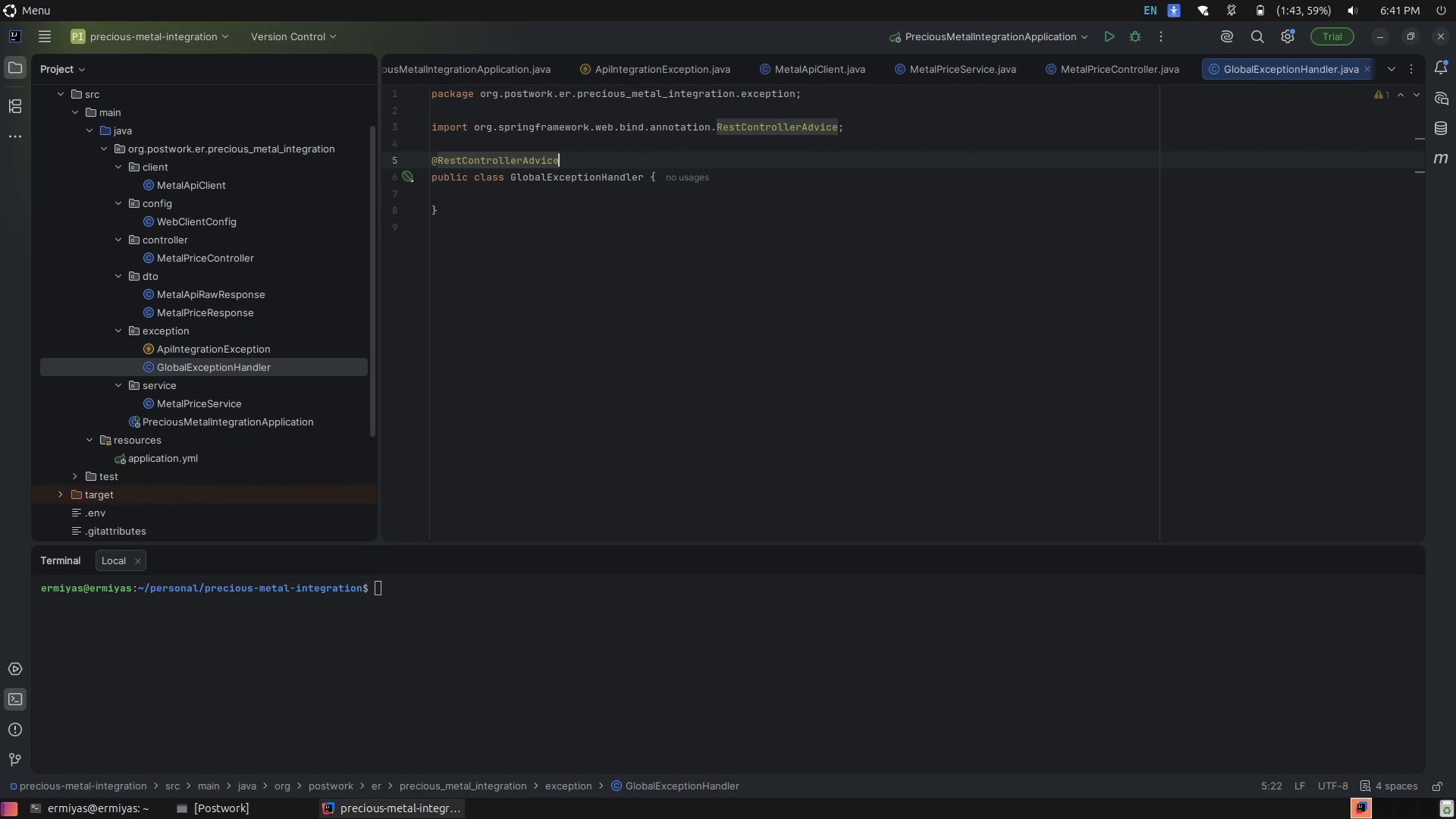 
key(ArrowDown)
 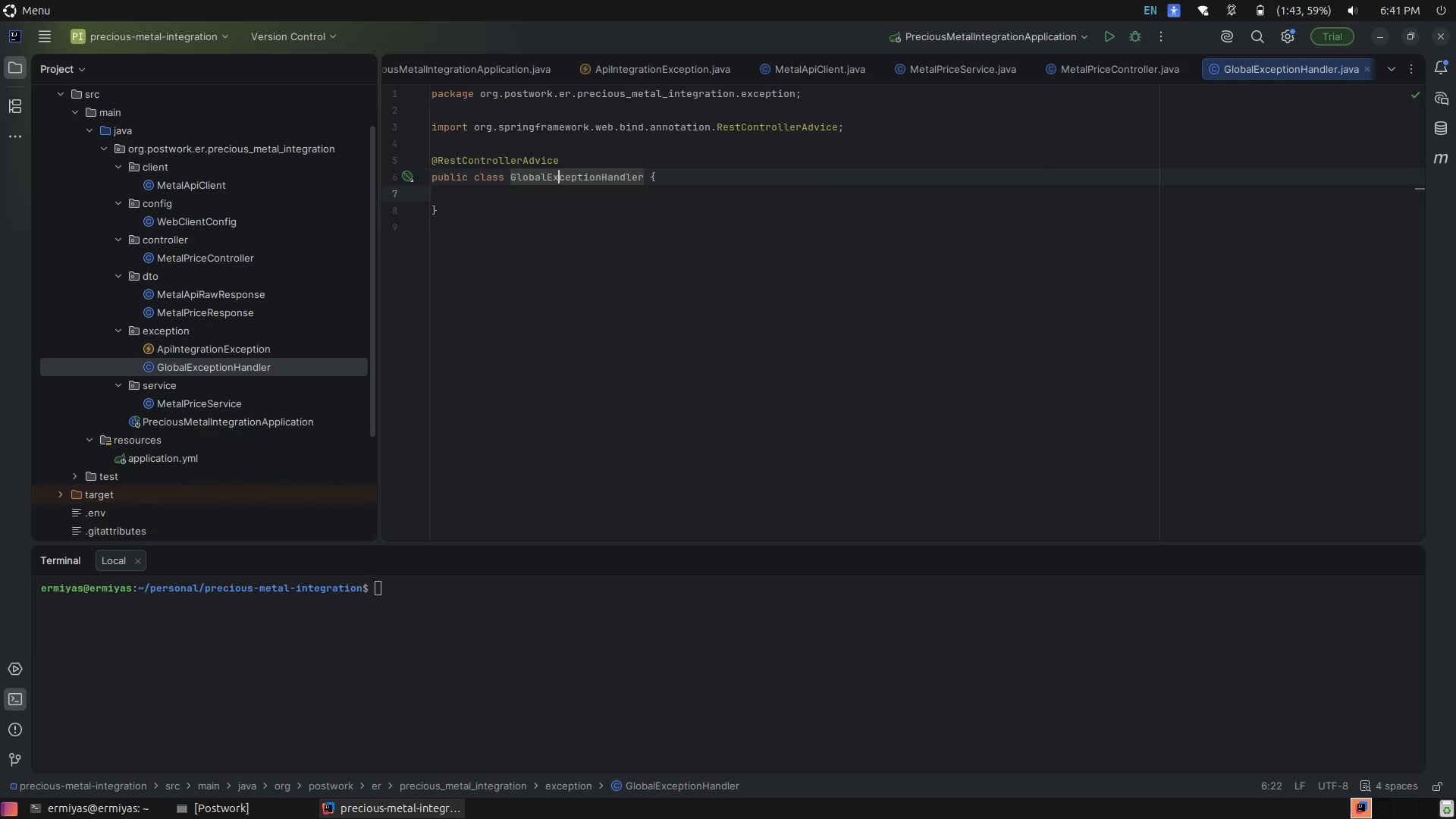 
key(ArrowDown)
 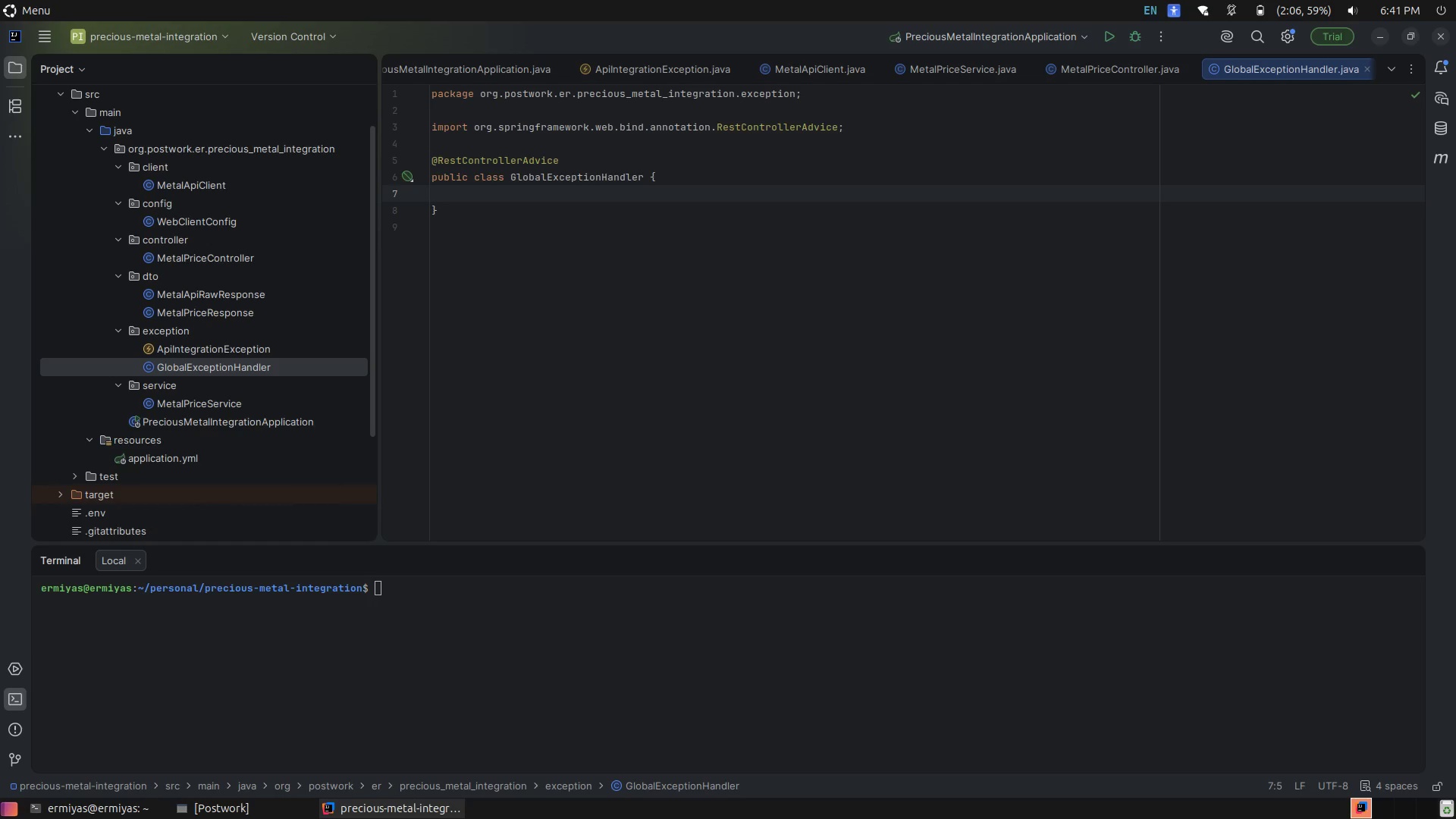 
wait(5.49)
 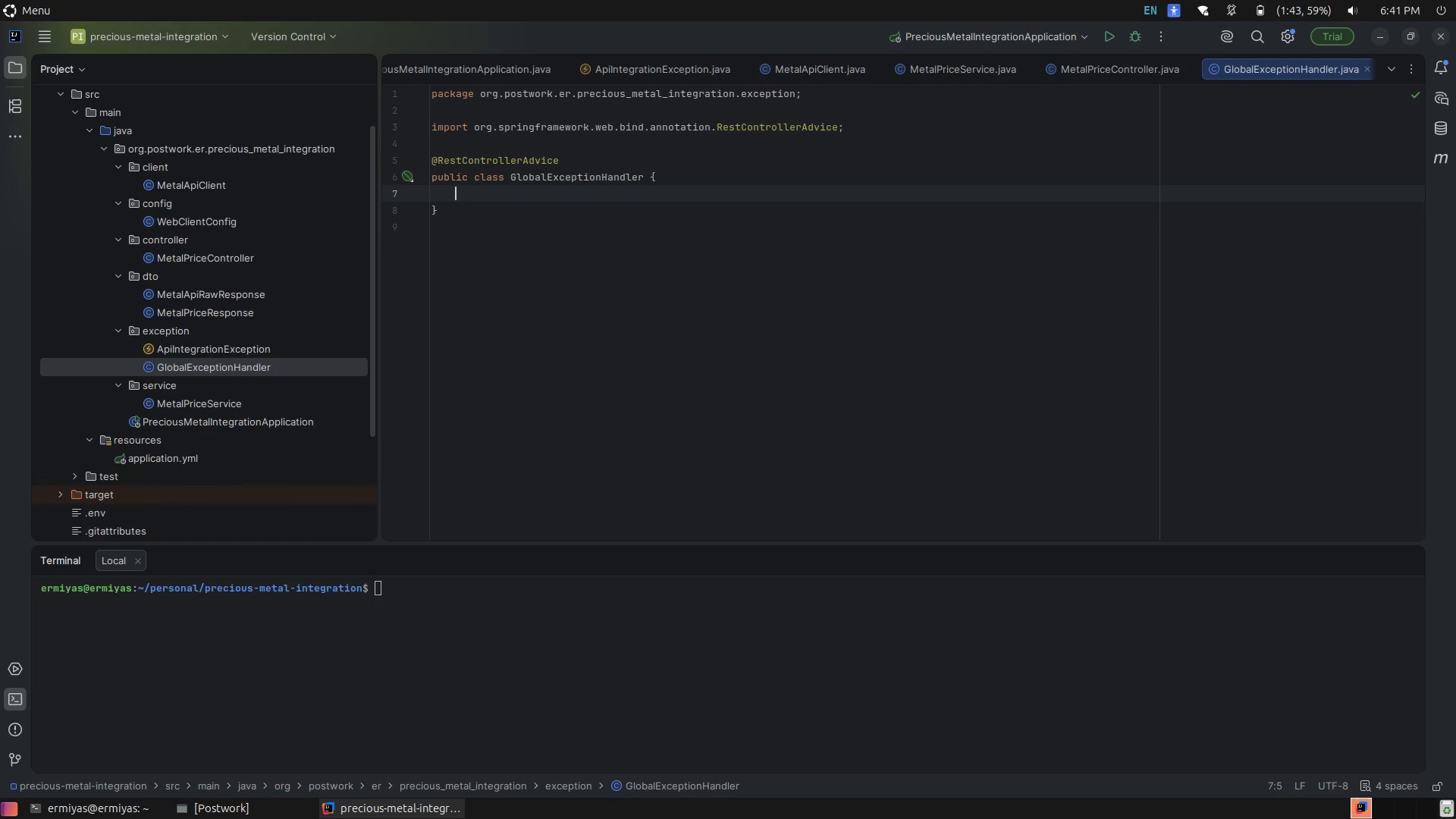 
key(Enter)
 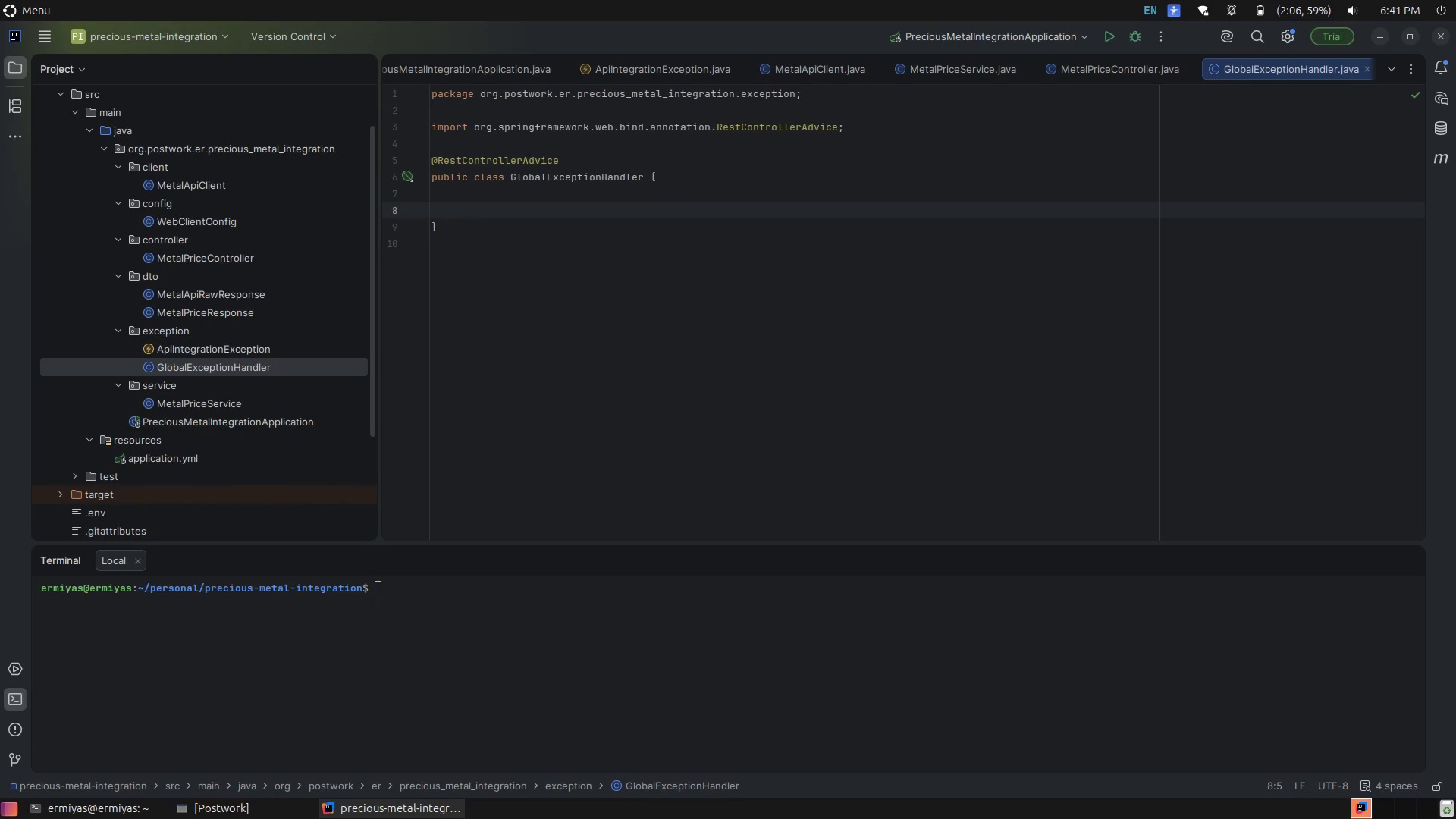 
key(Enter)
 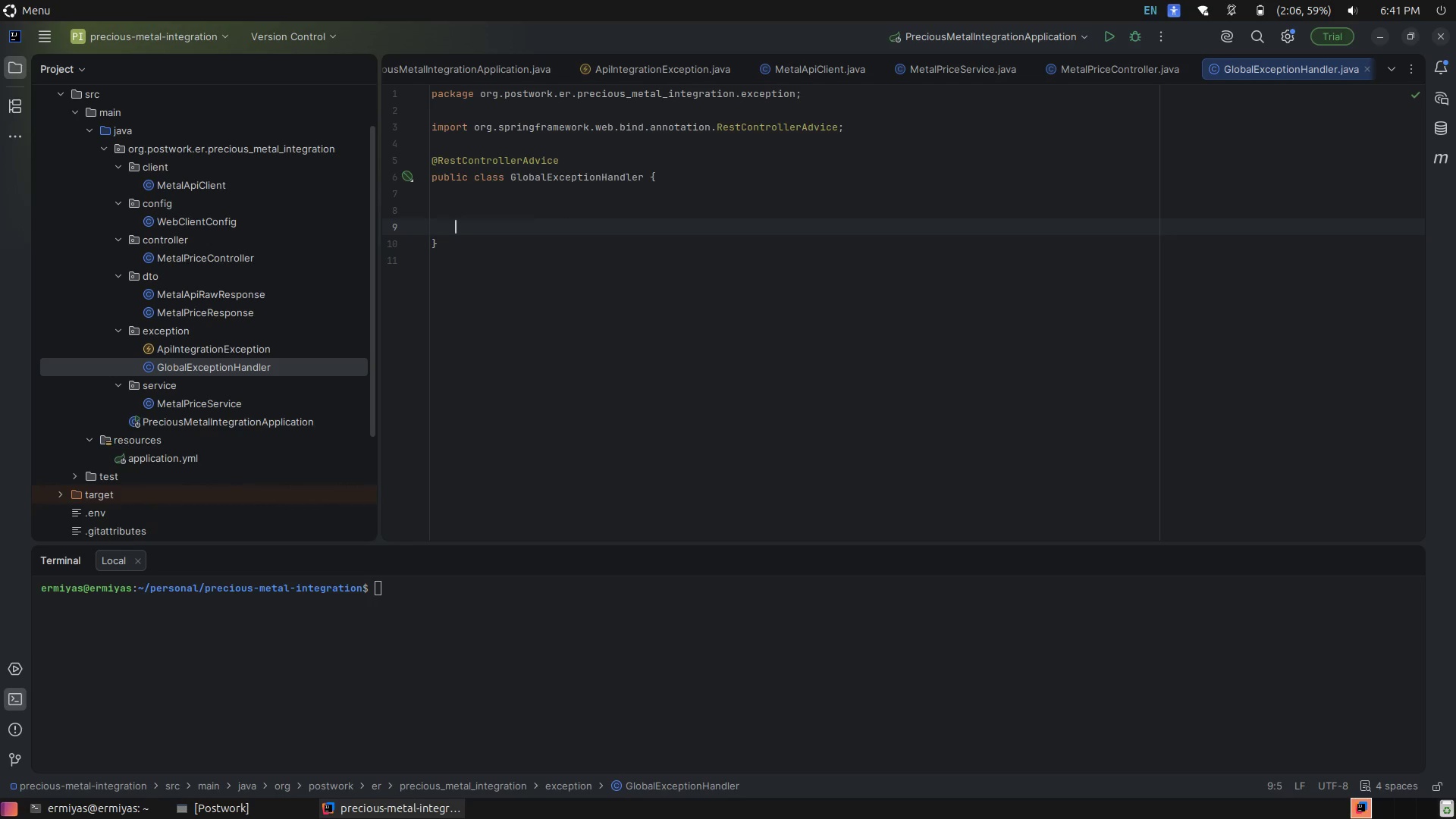 
type(pub)
key(Tab)
type(REs)
key(Backspace)
key(Backspace)
type(s)
key(Backspace)
type(ea)
key(Backspace)
type(spo)
key(Tab)
type(<>)
 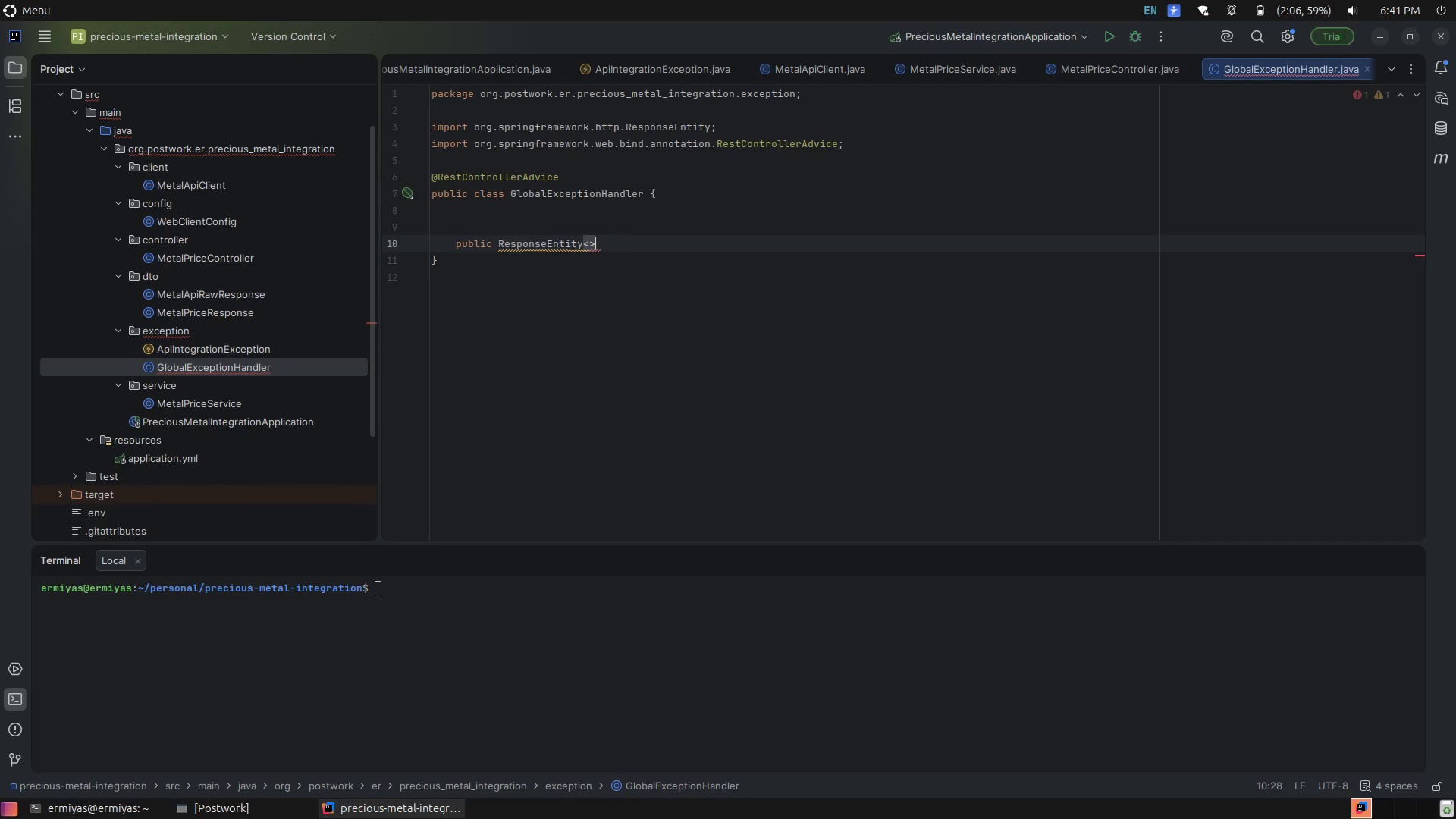 
key(ArrowLeft)
 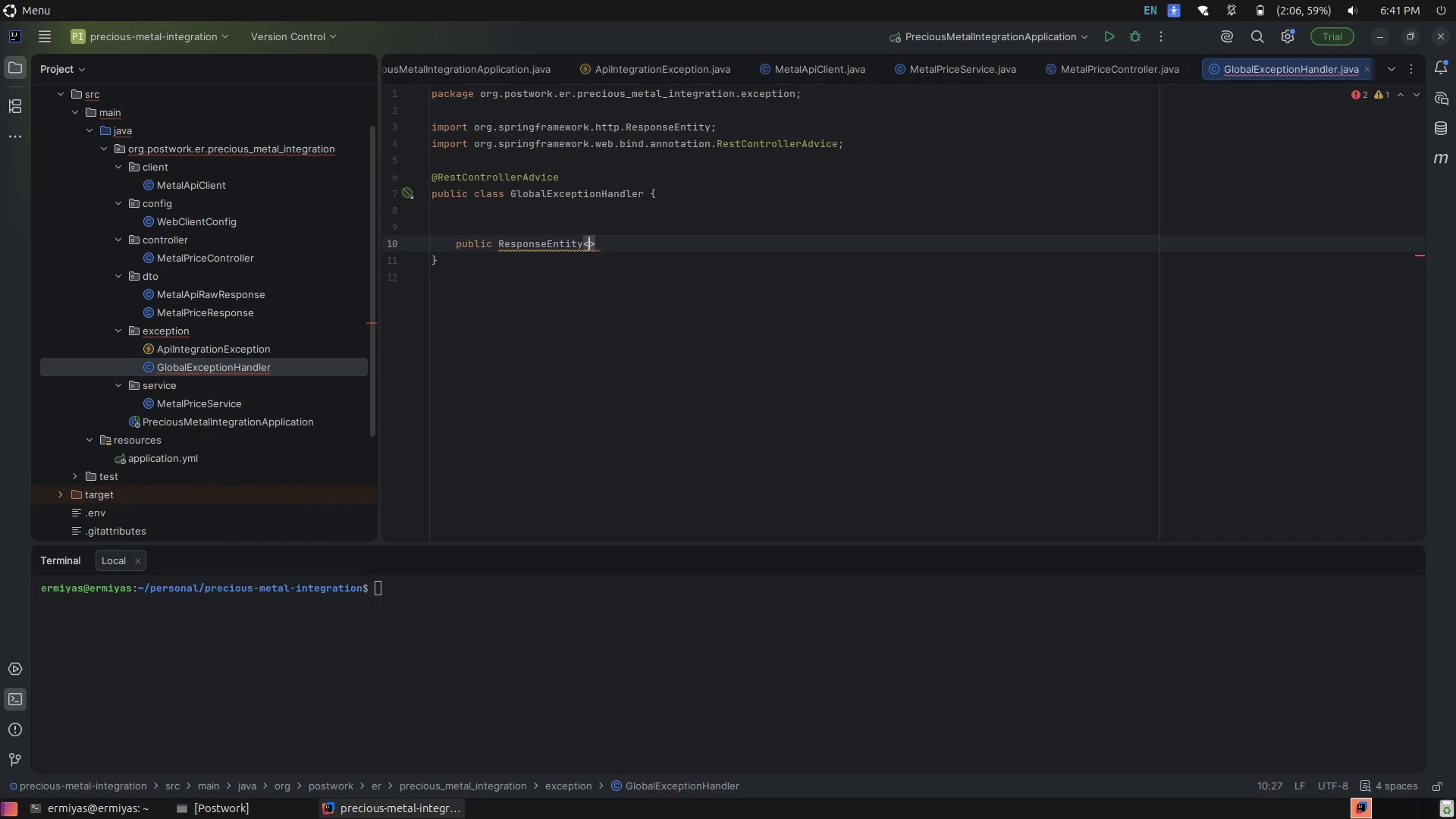 
key(Shift+ShiftRight)
 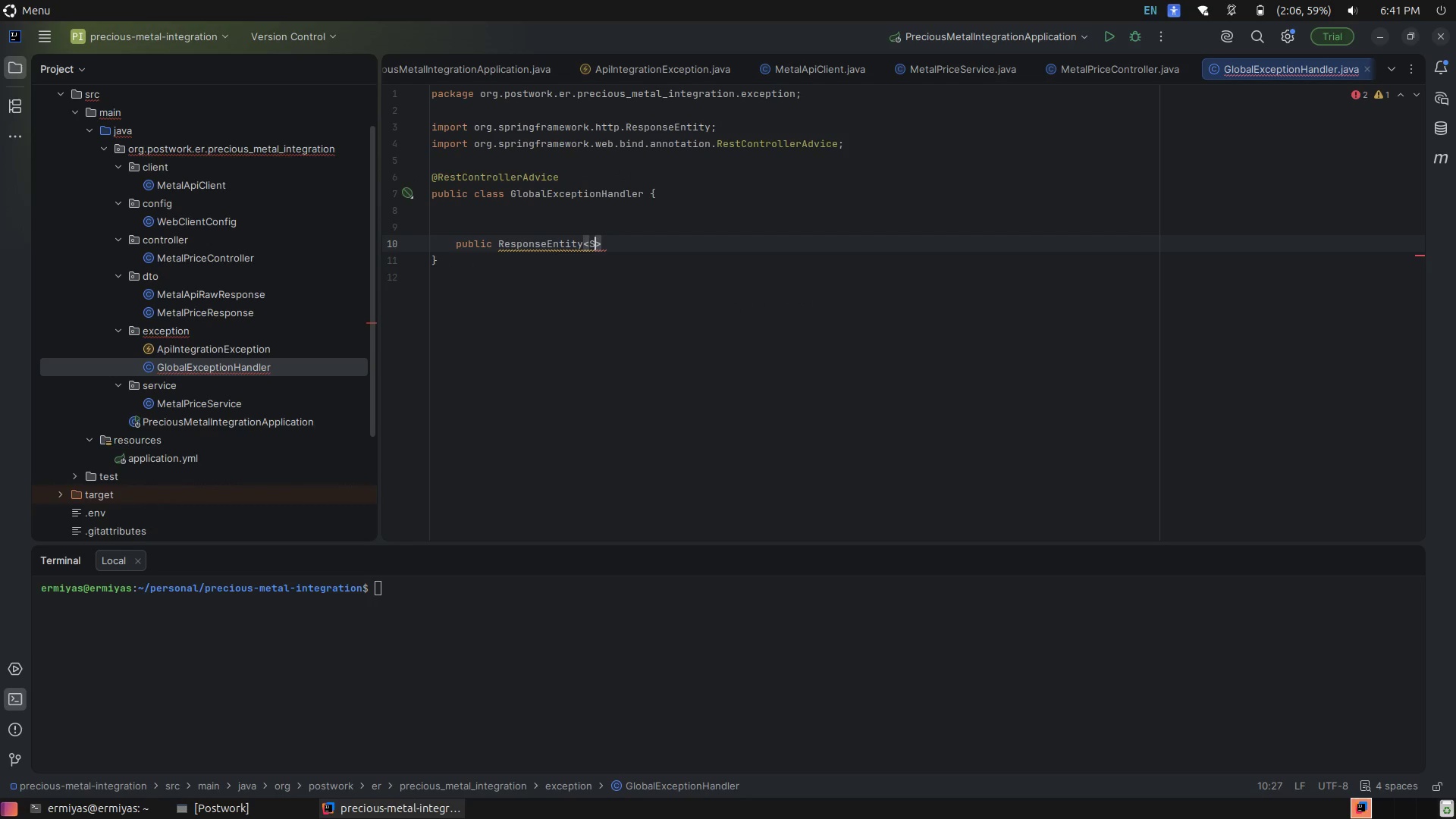 
key(Shift+S)
 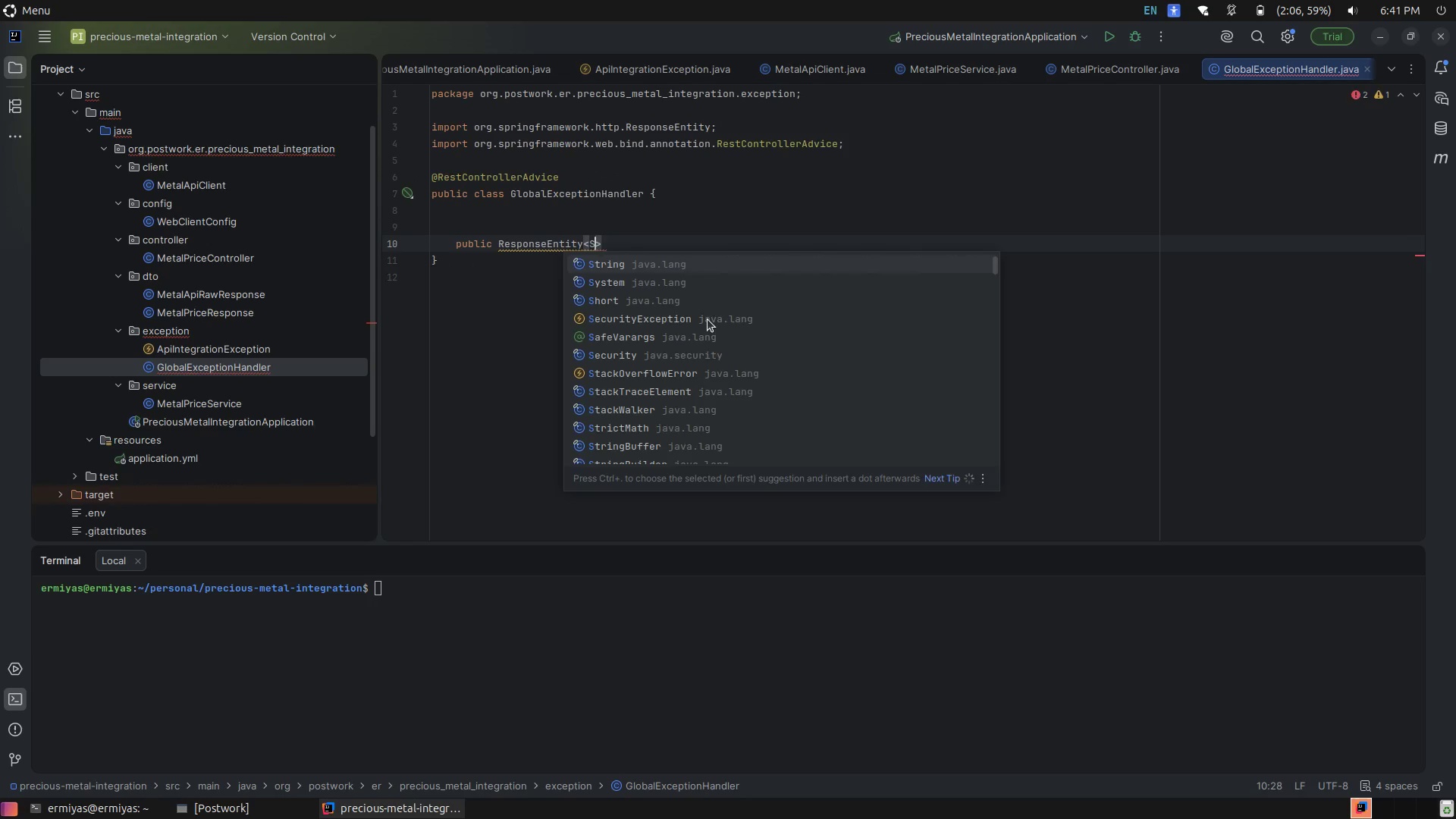 
key(Tab)
 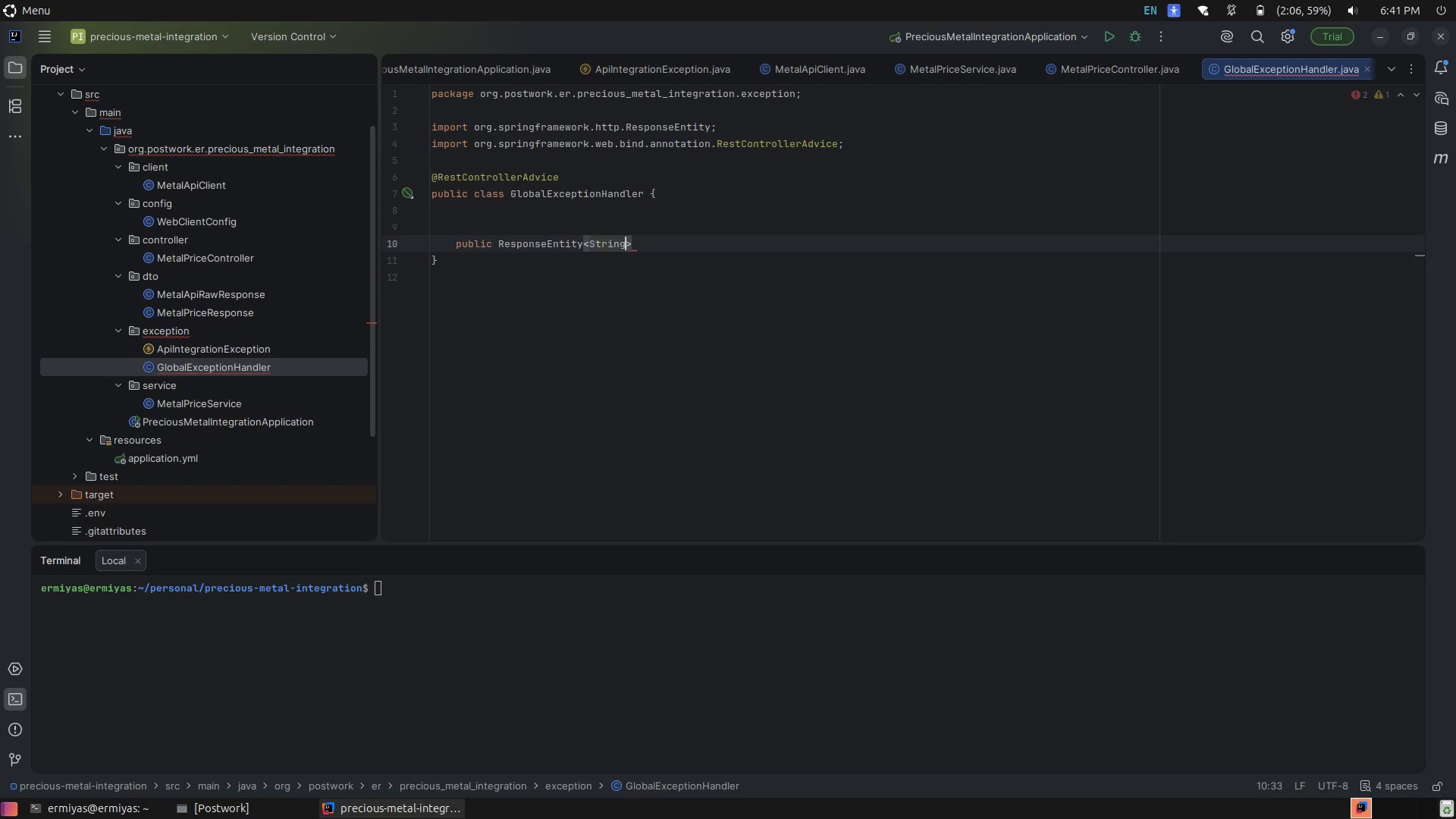 
key(ArrowRight)
 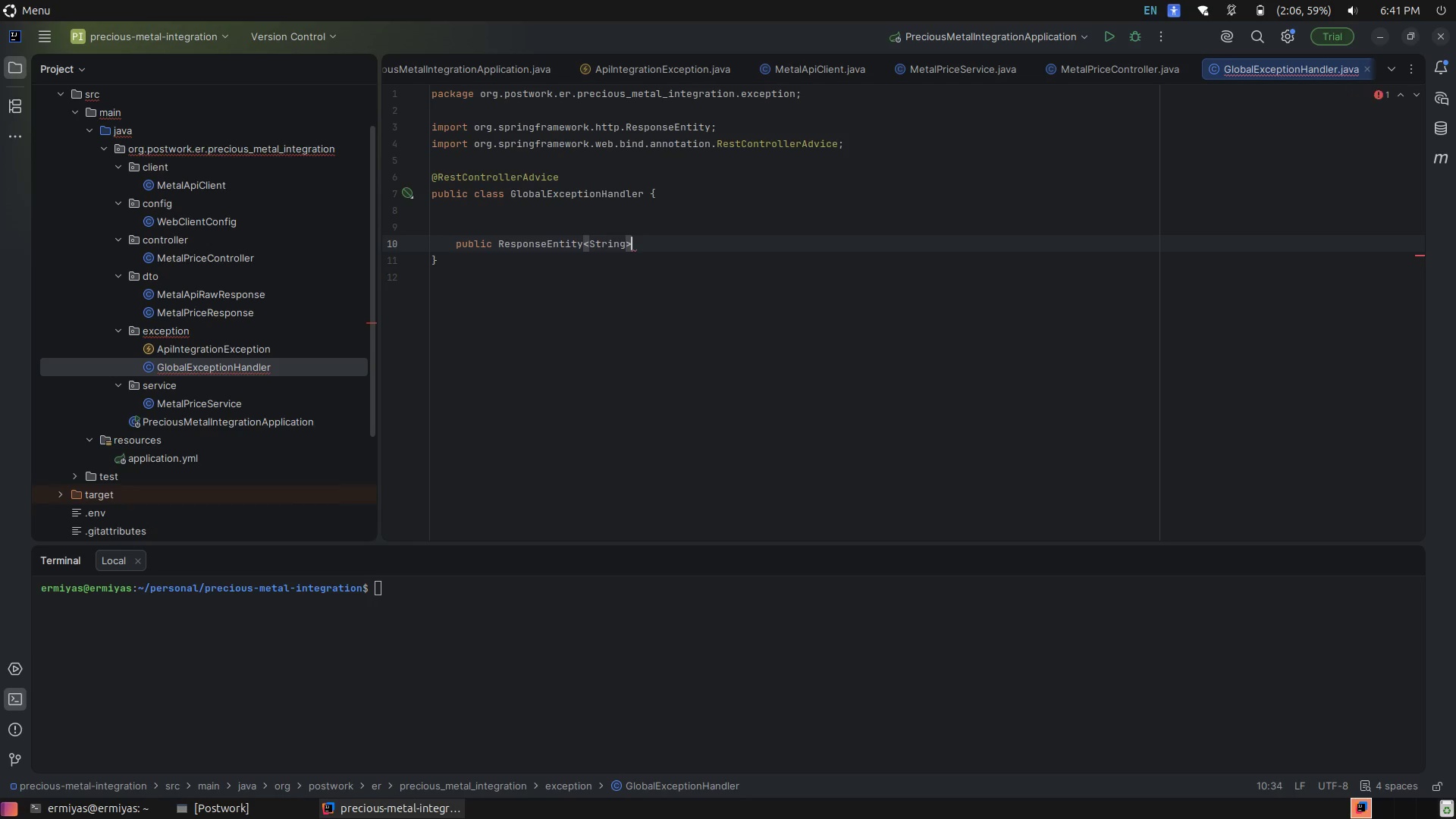 
key(Space)
 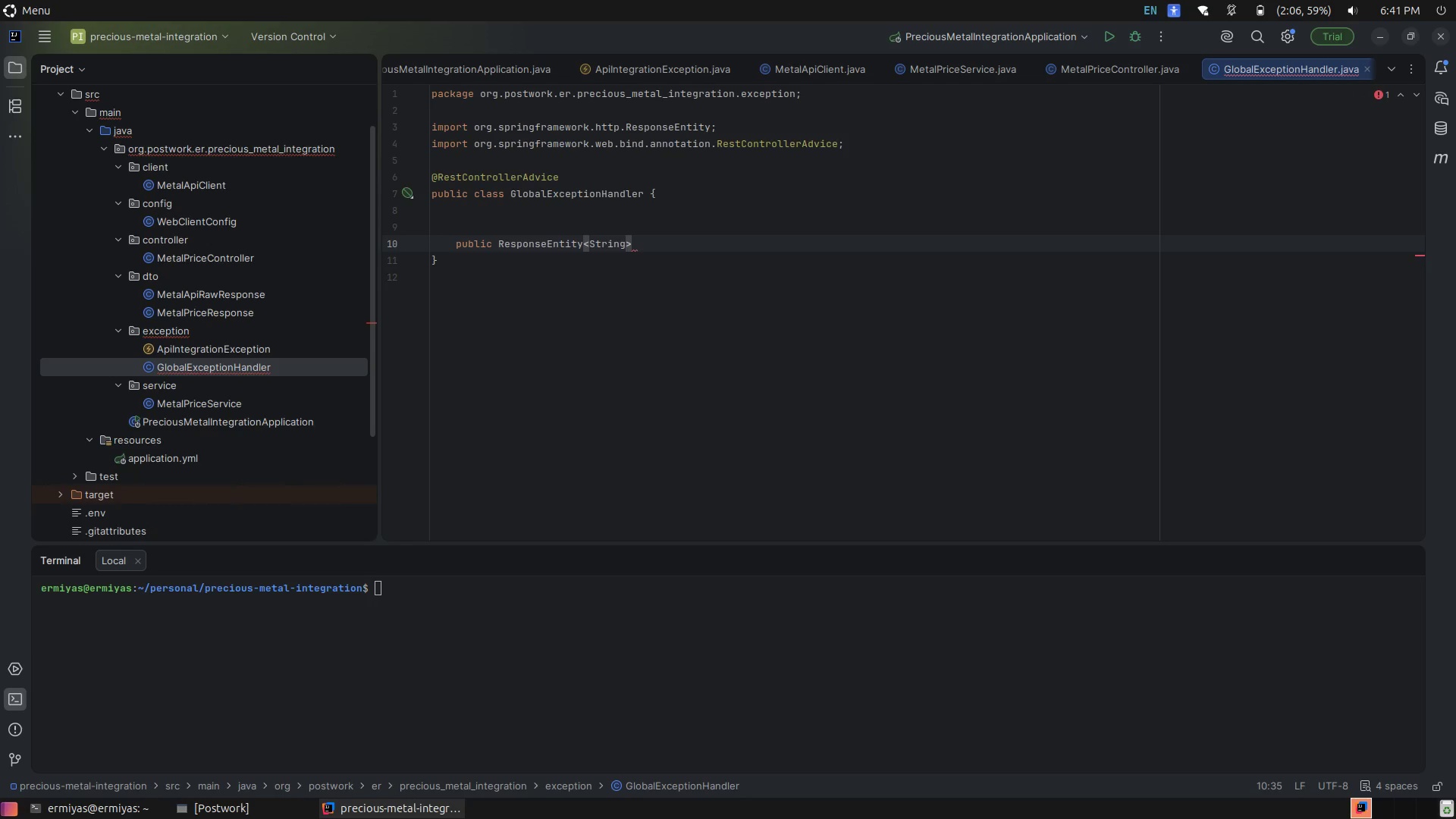 
type(handleApiError)
 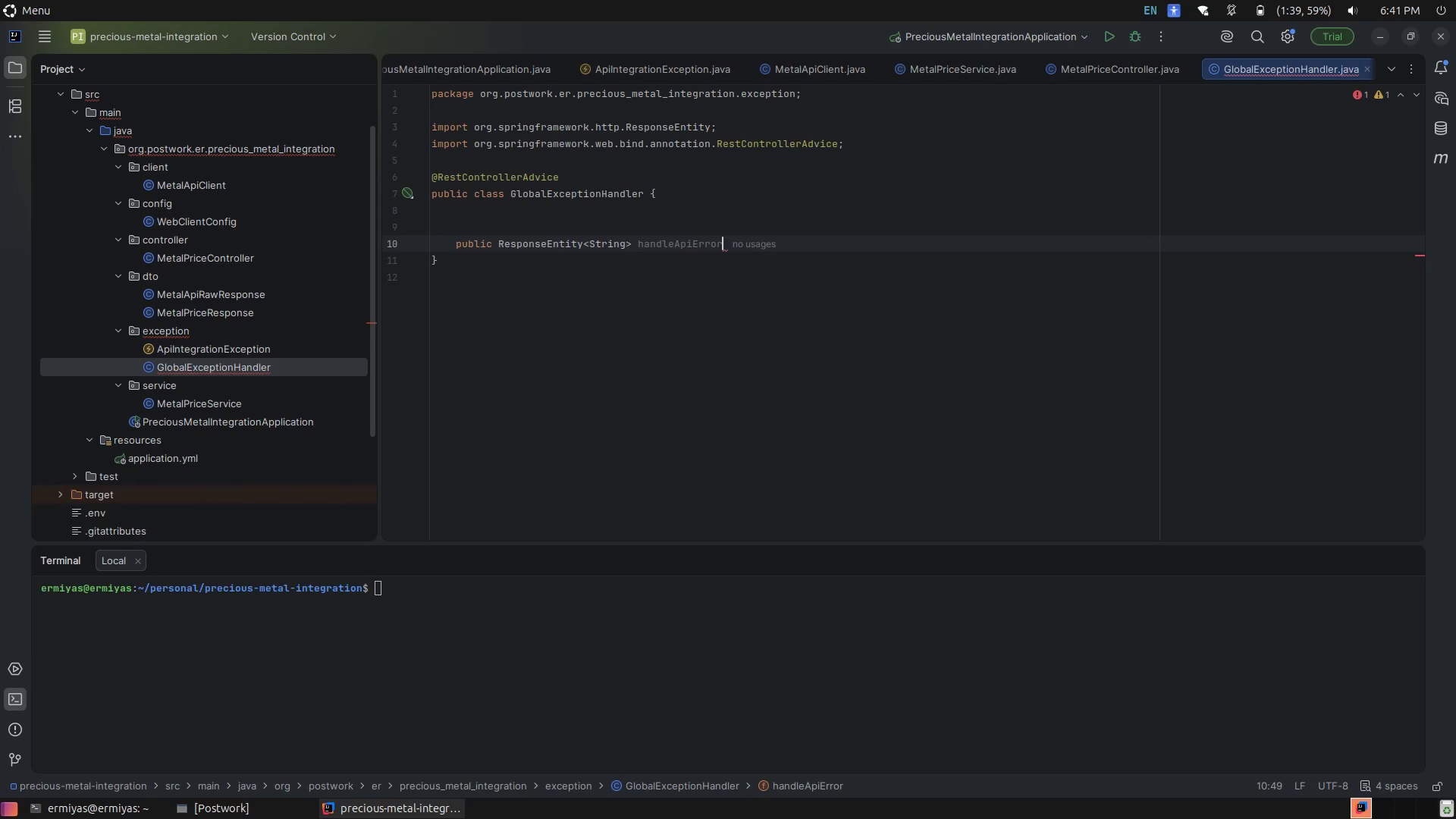 
wait(11.93)
 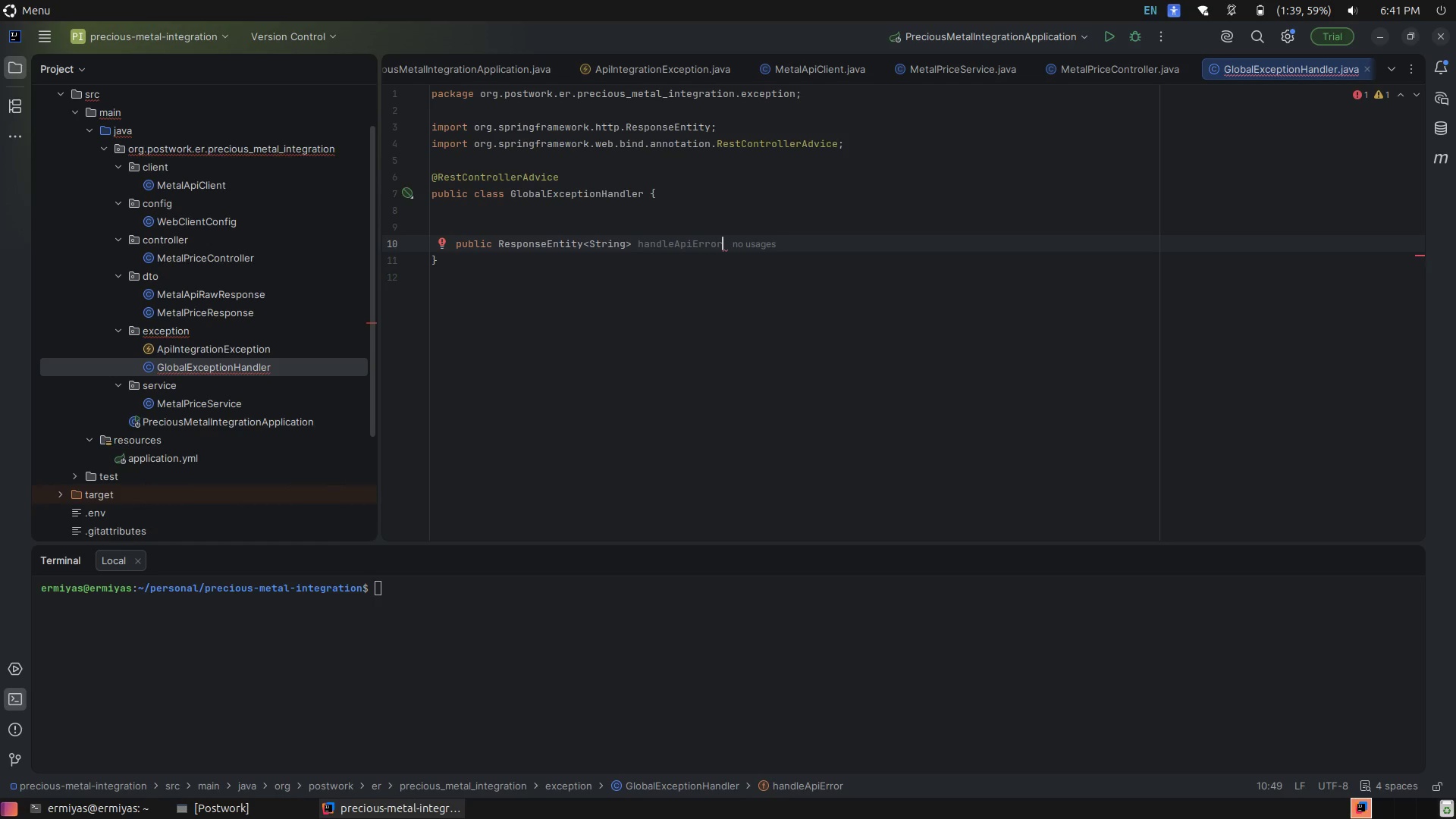 
key(ArrowUp)
 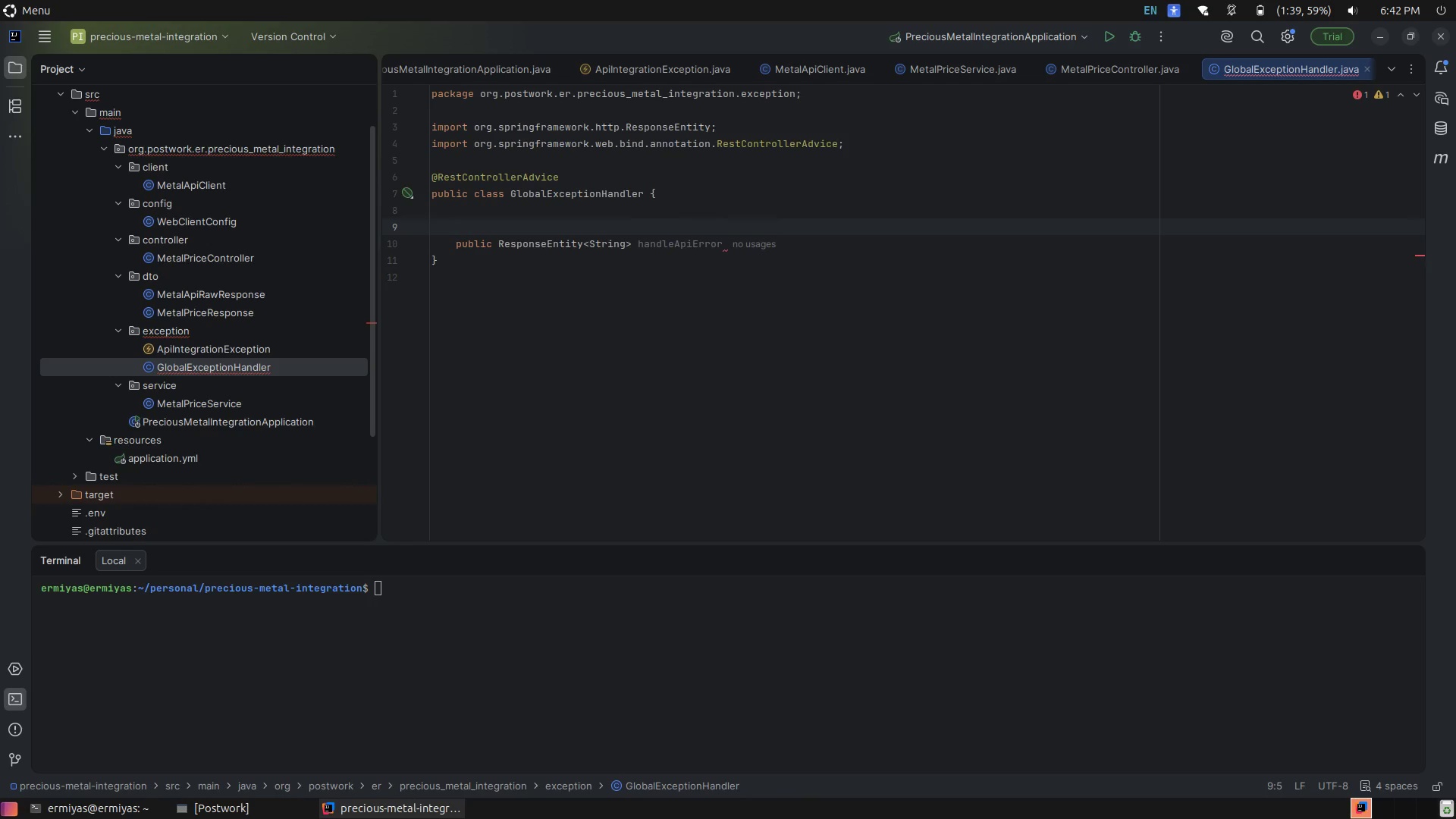 
hold_key(key=ShiftRight, duration=0.76)
 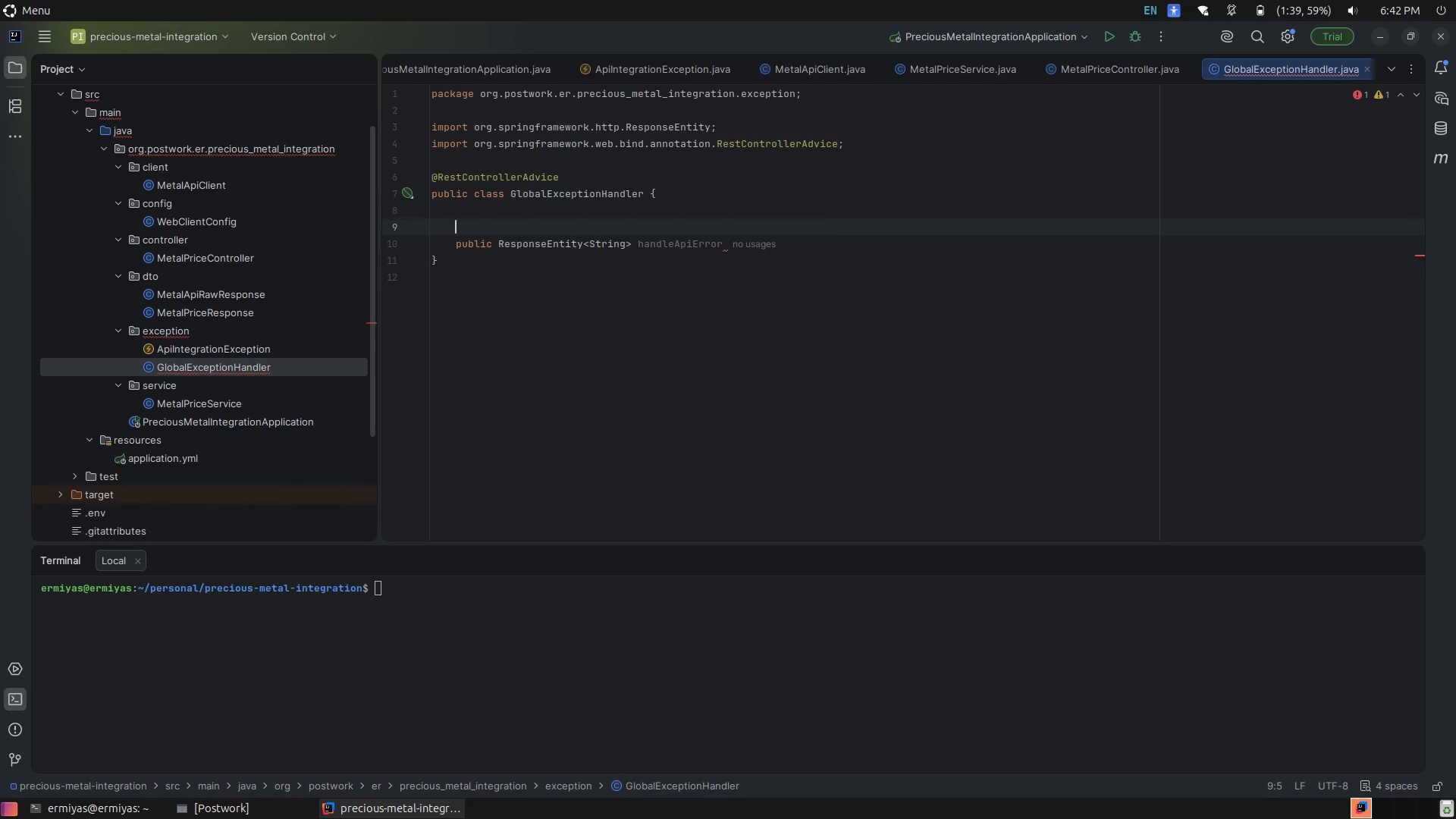 
type(@Exce)
key(Tab)
type((A)
key(Tab)
type(.)
key(Tab)
 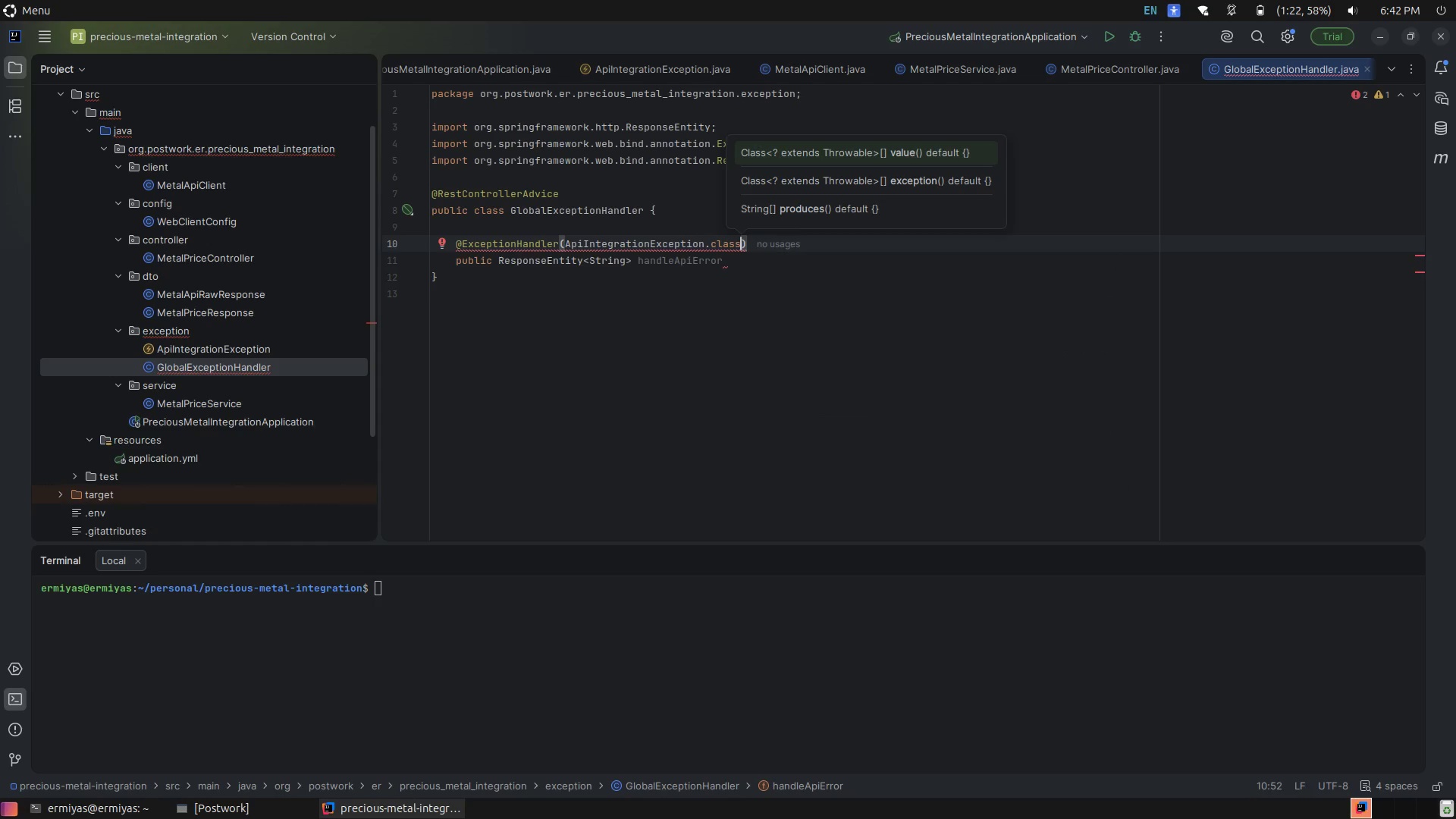 
key(ArrowDown)
 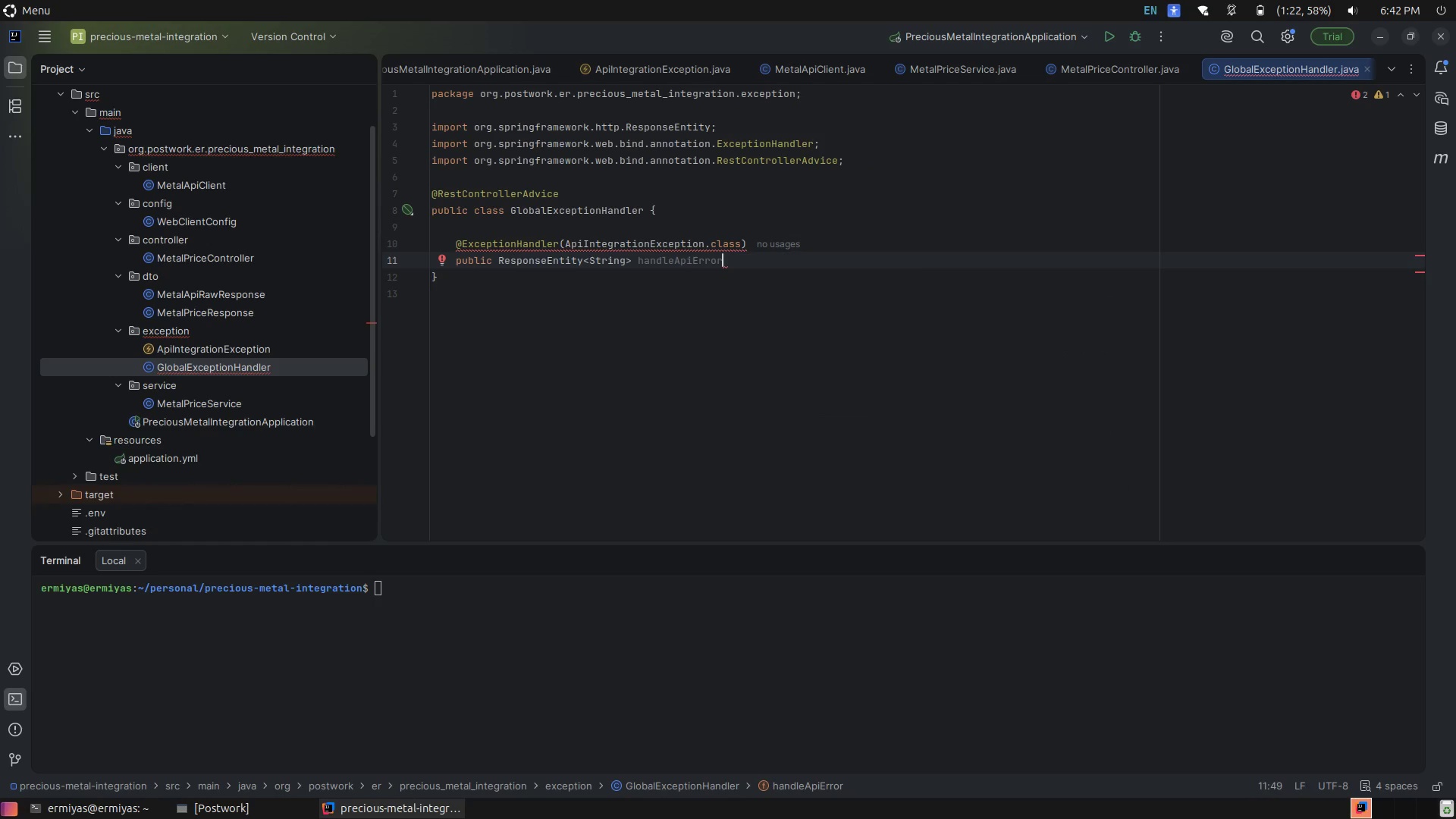 
key(Shift+9)
 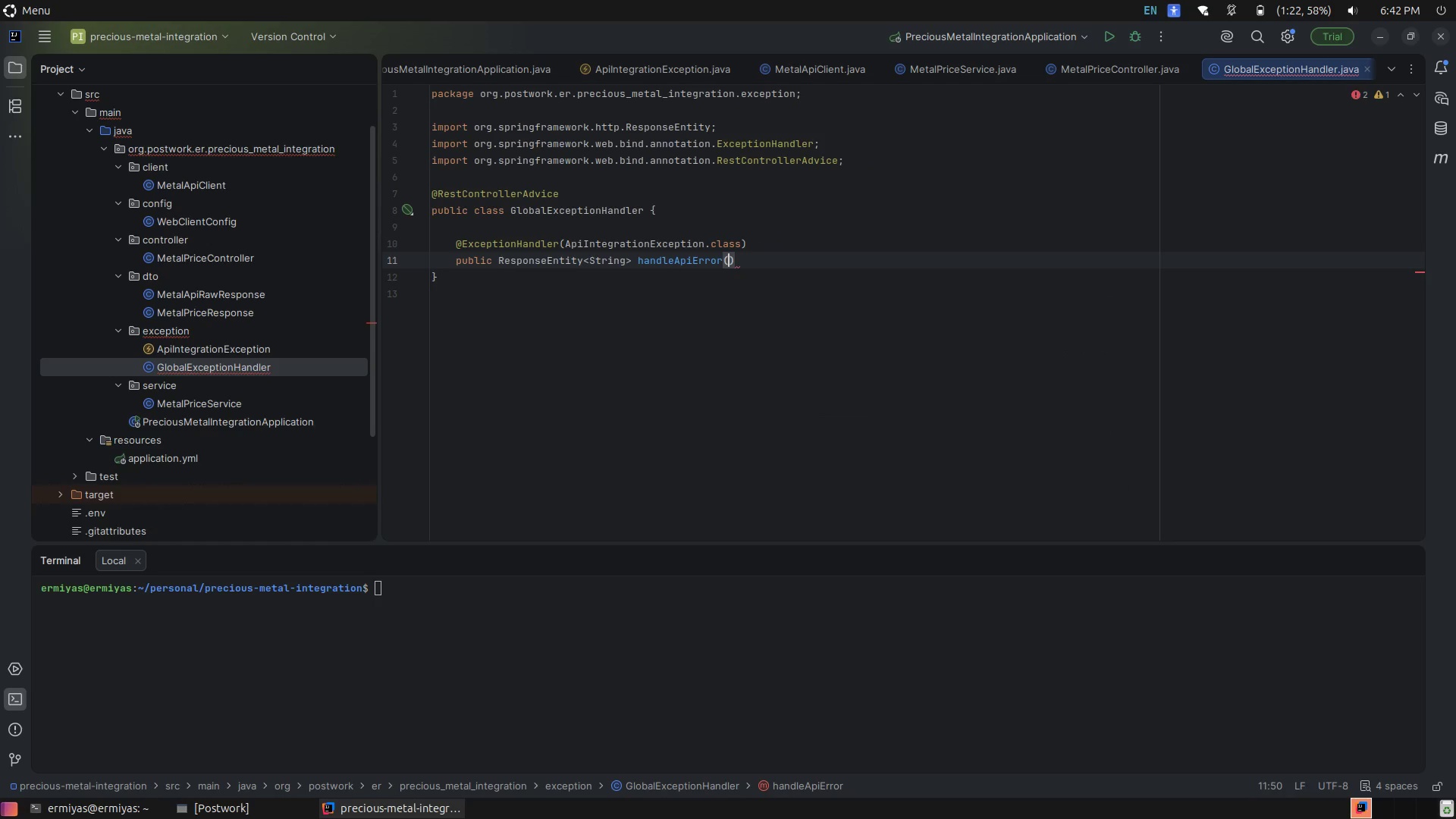 
key(ArrowRight)
 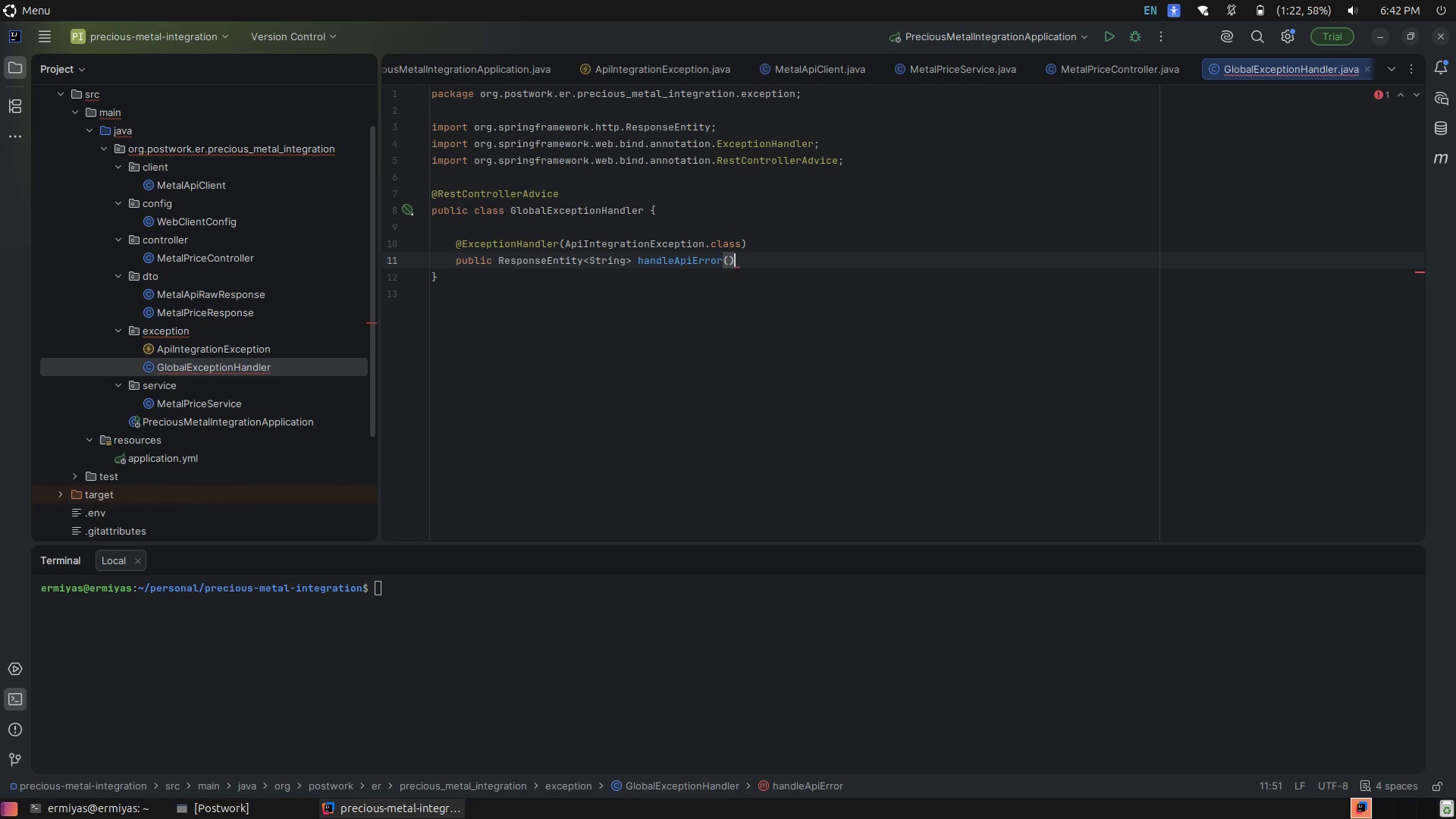 
key(Space)
 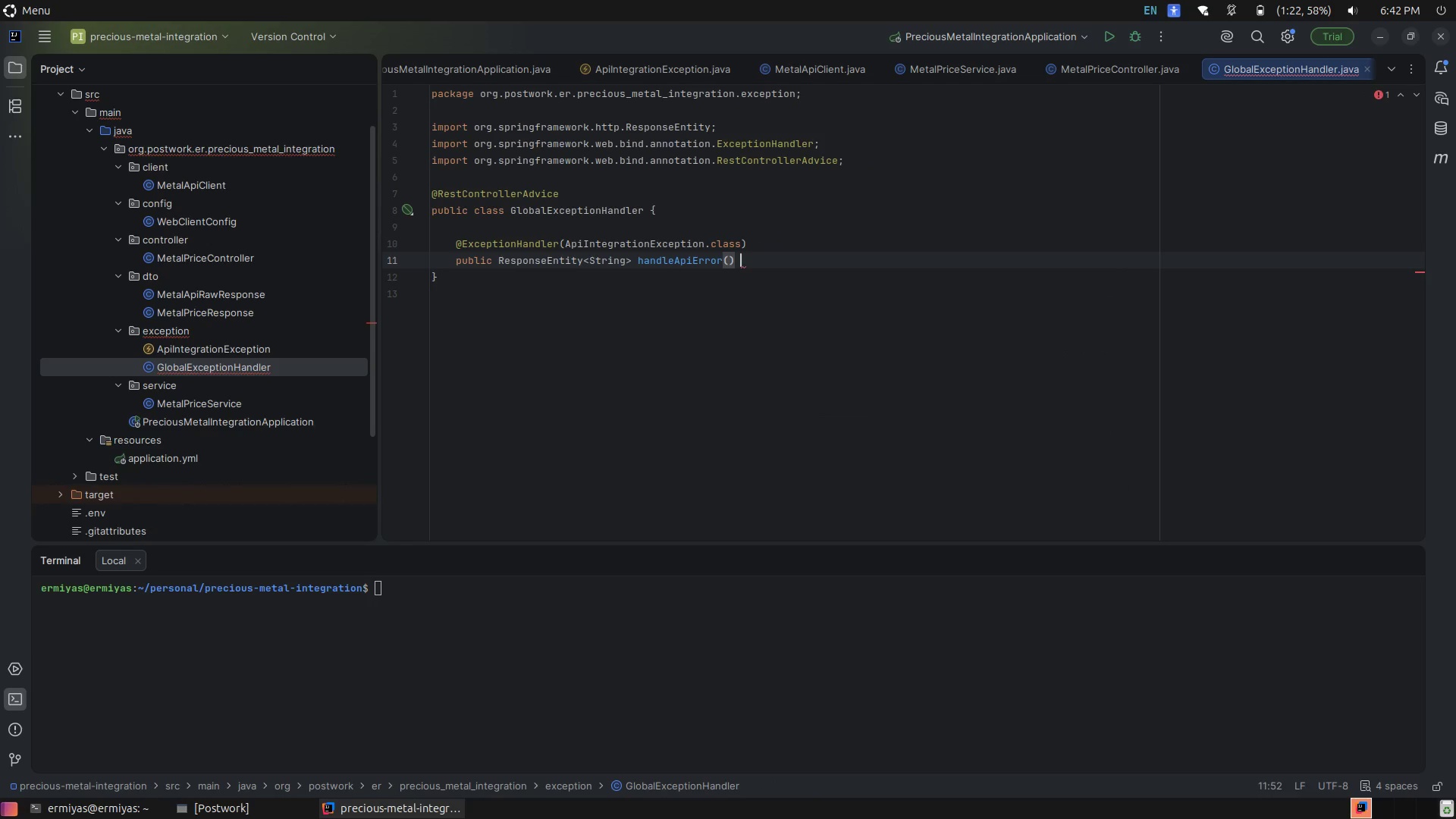 
key(Shift+BracketLeft)
 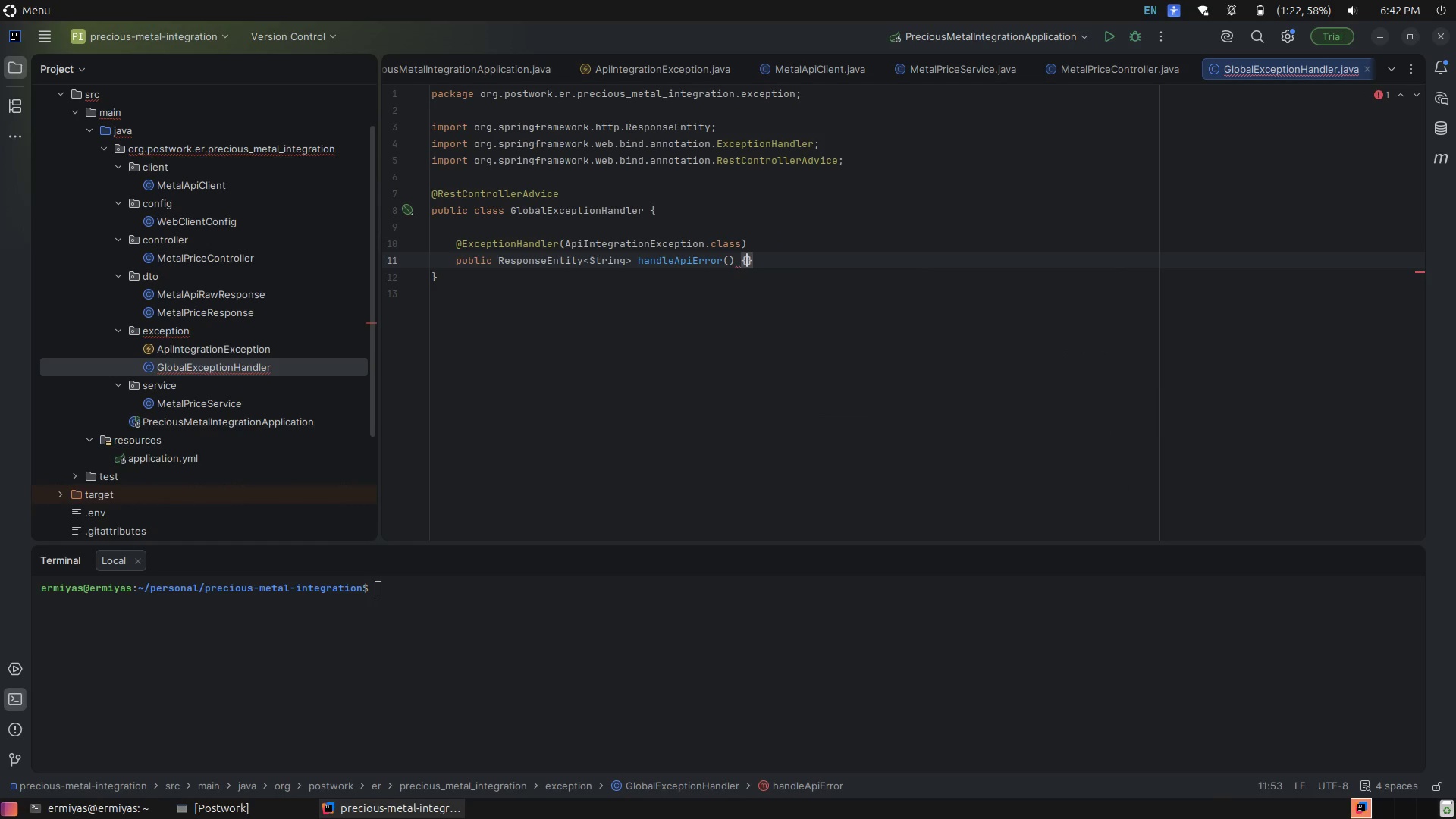 
key(Enter)
 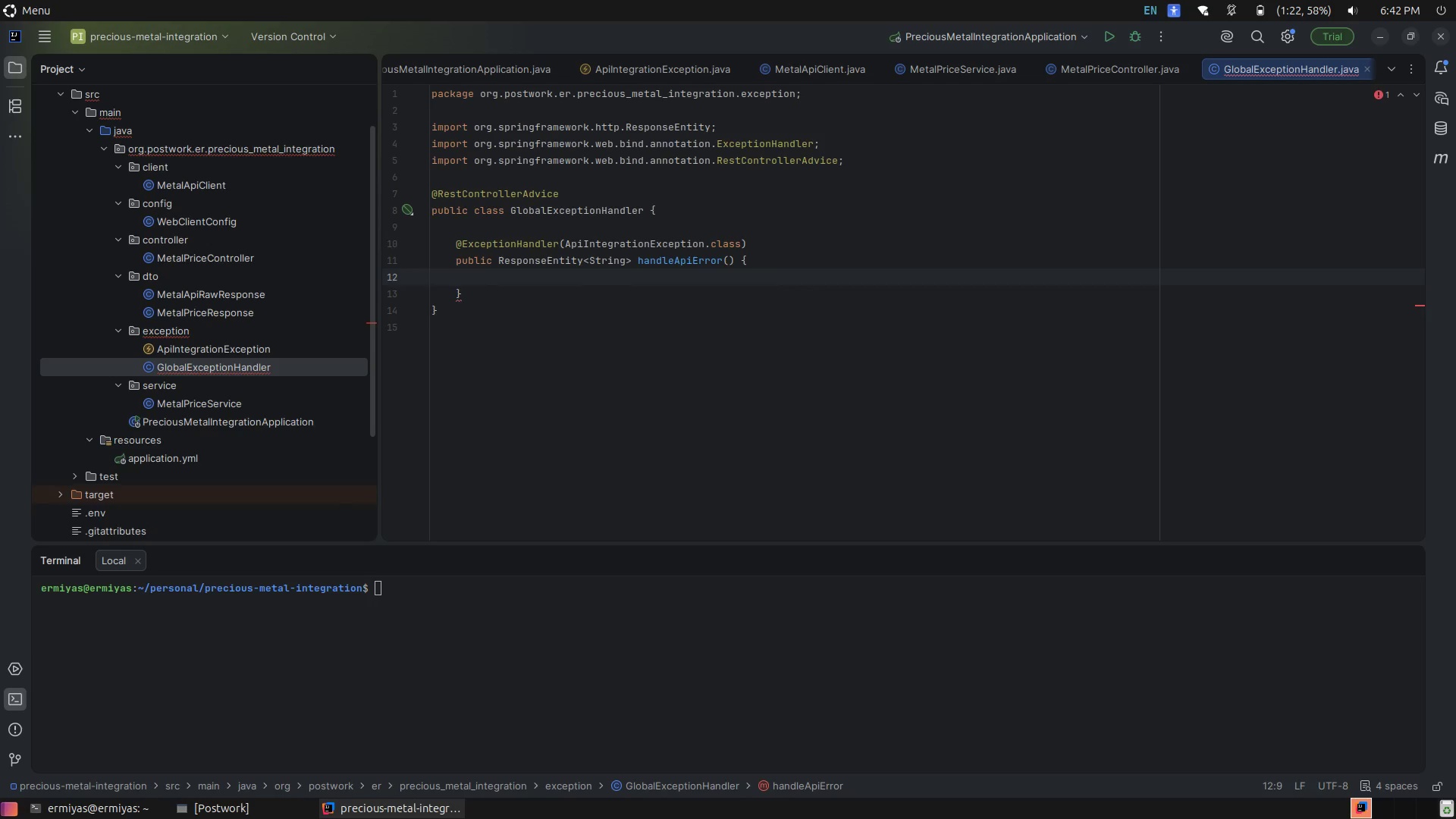 
key(Enter)
 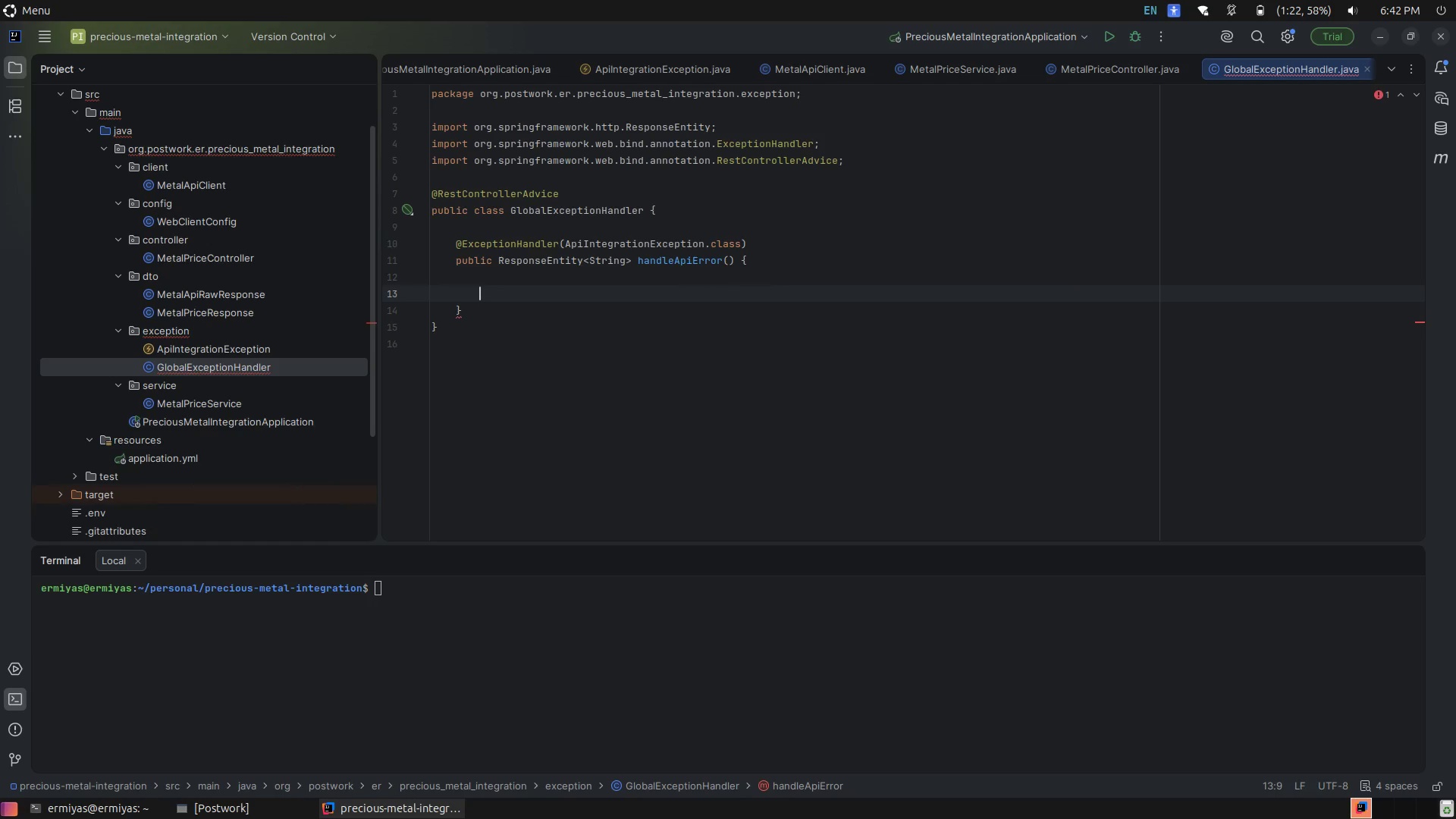 
type(ret)
key(Tab)
type(REs)
key(Tab)
 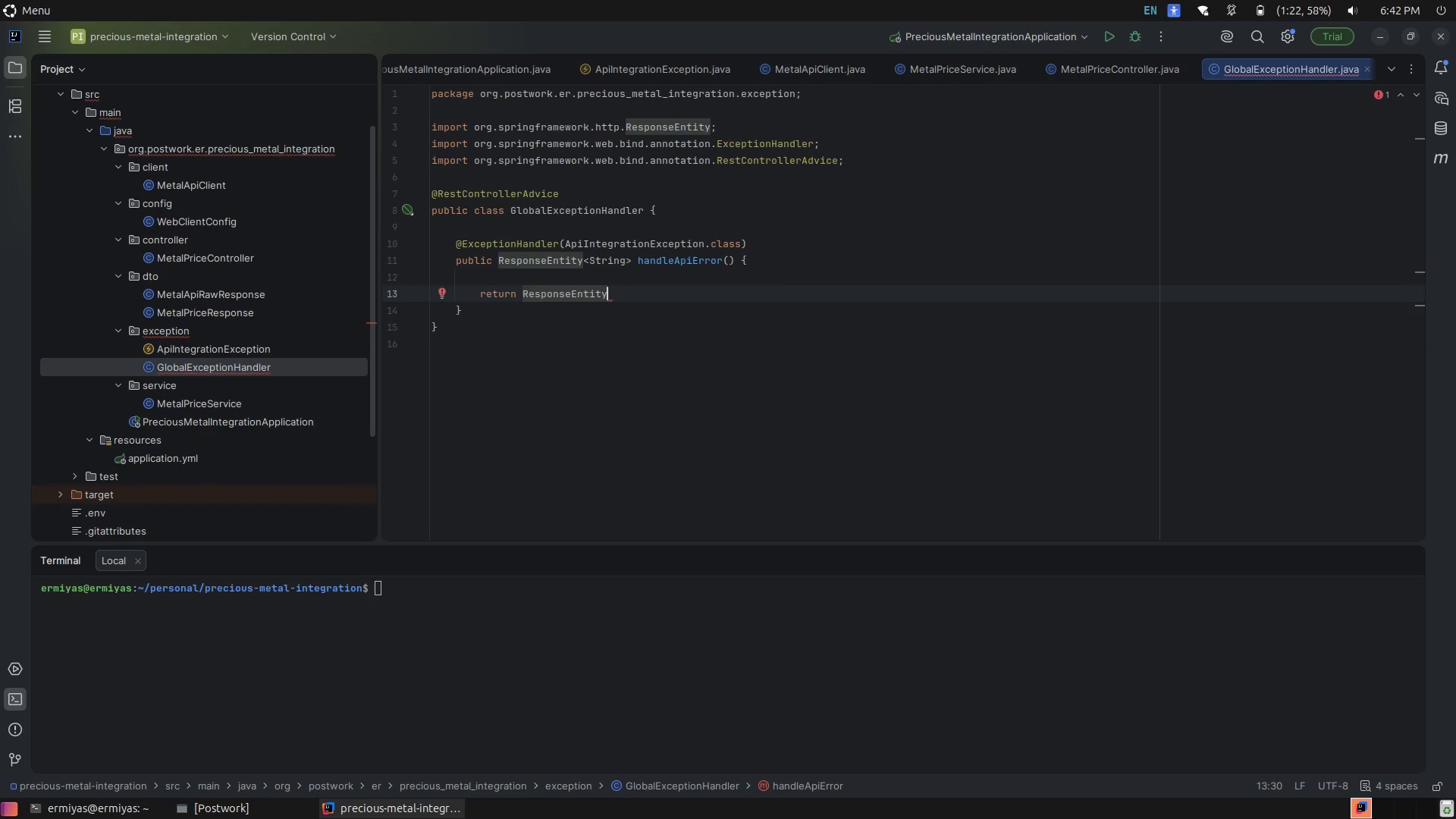 
key(Enter)
 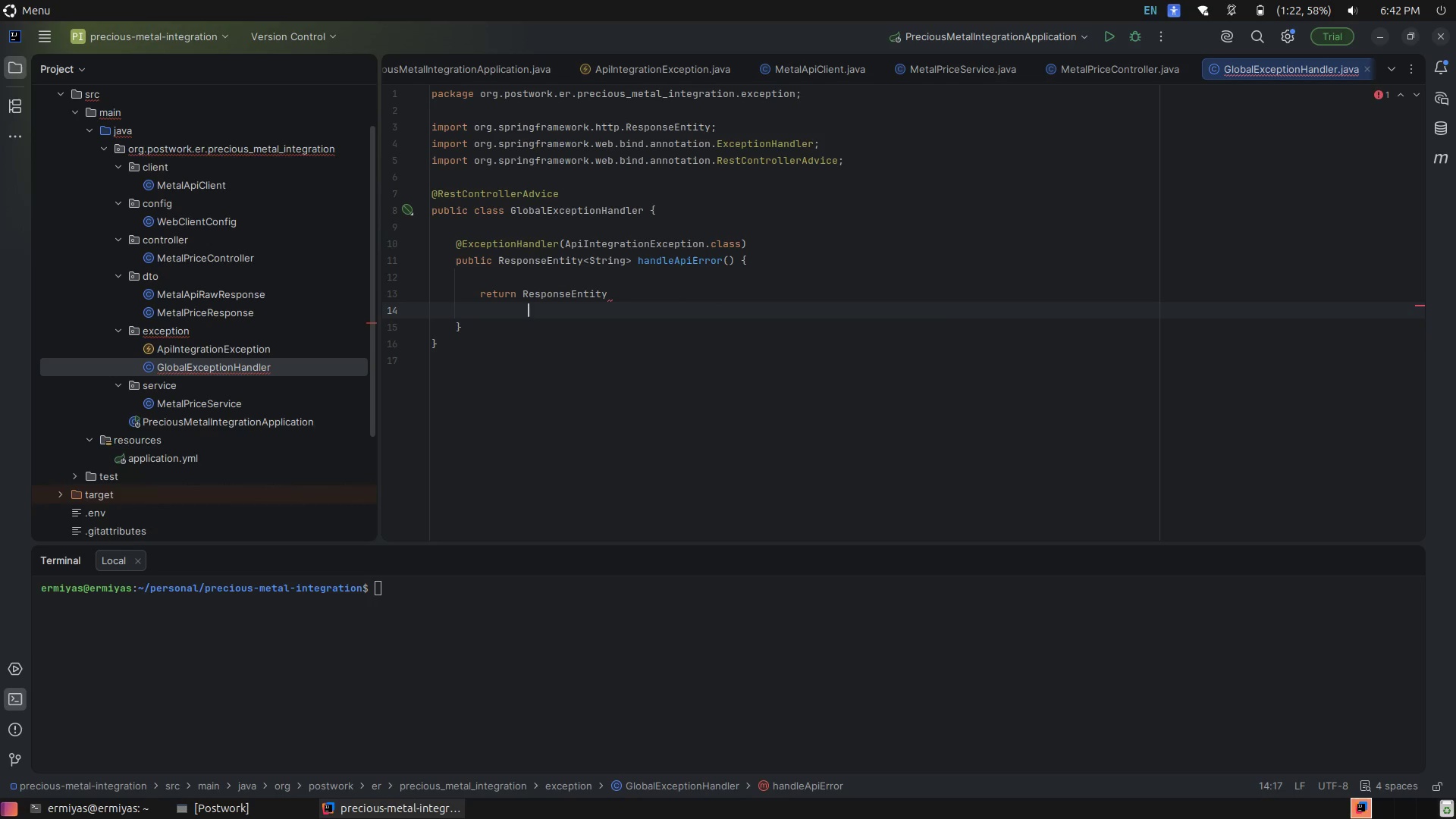 
type(.s)
key(Tab)
type(HttpSta)
key(Tab)
type(.)
key(Tab)
 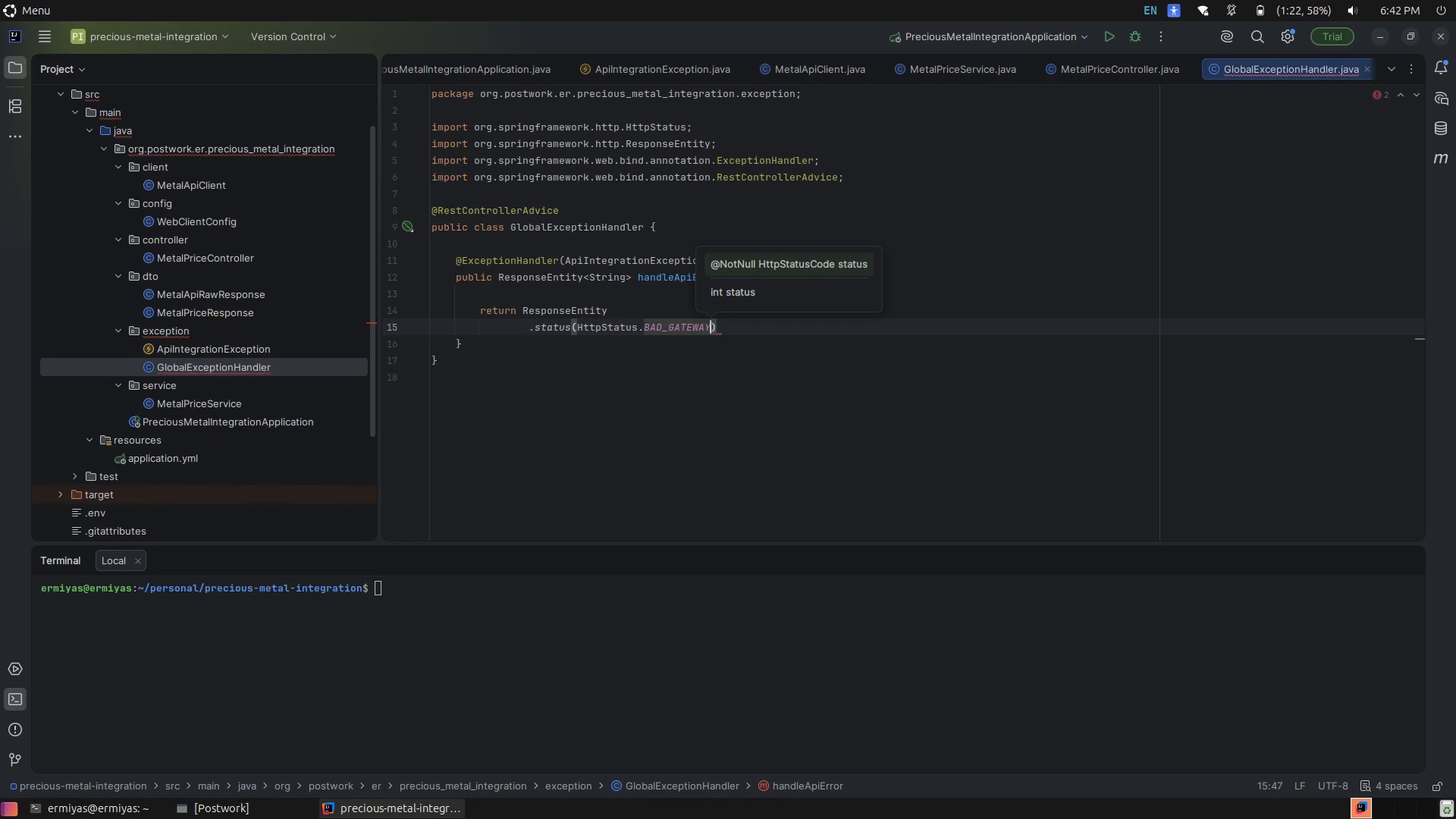 
key(ArrowRight)
 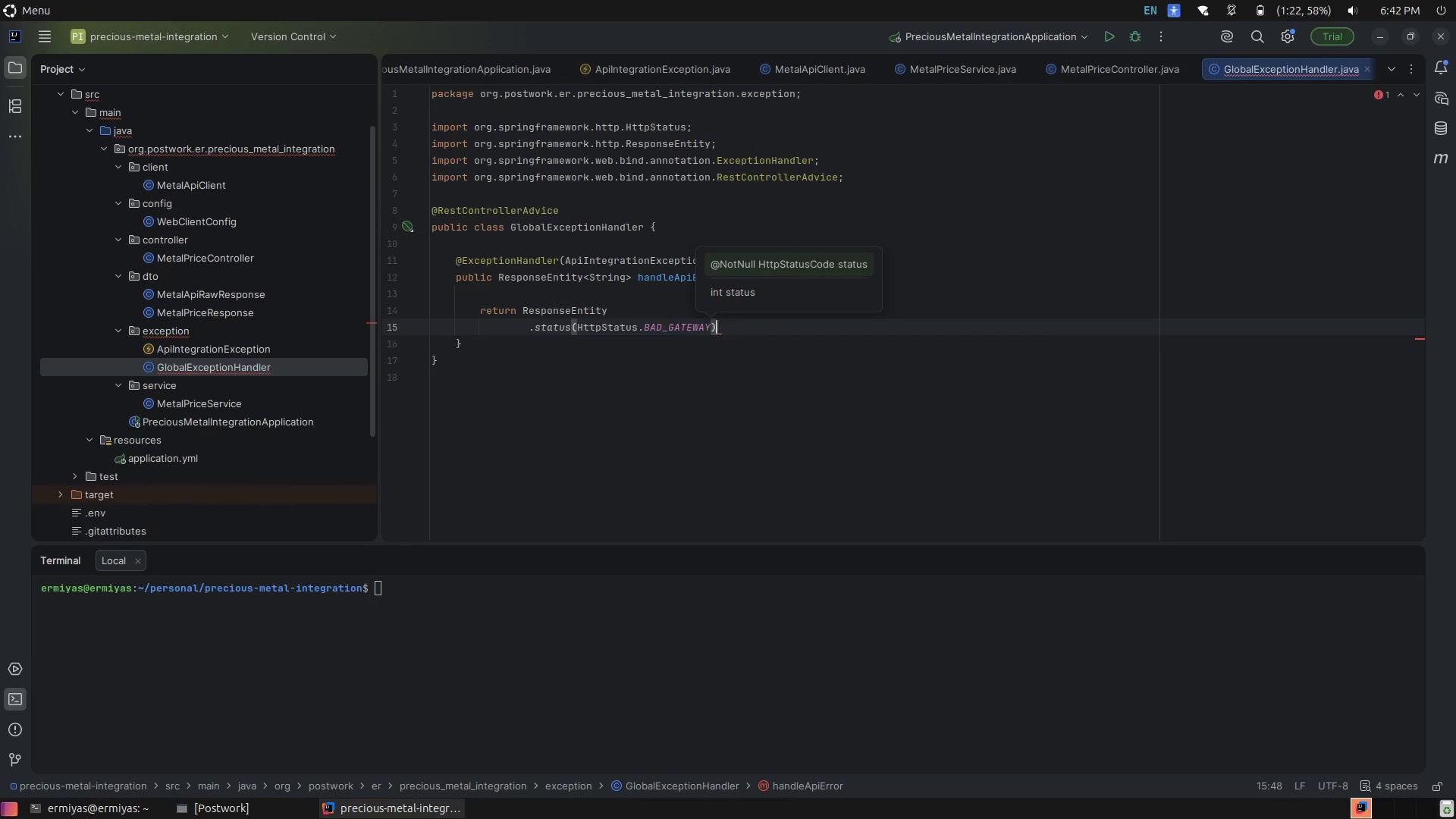 
key(Enter)
 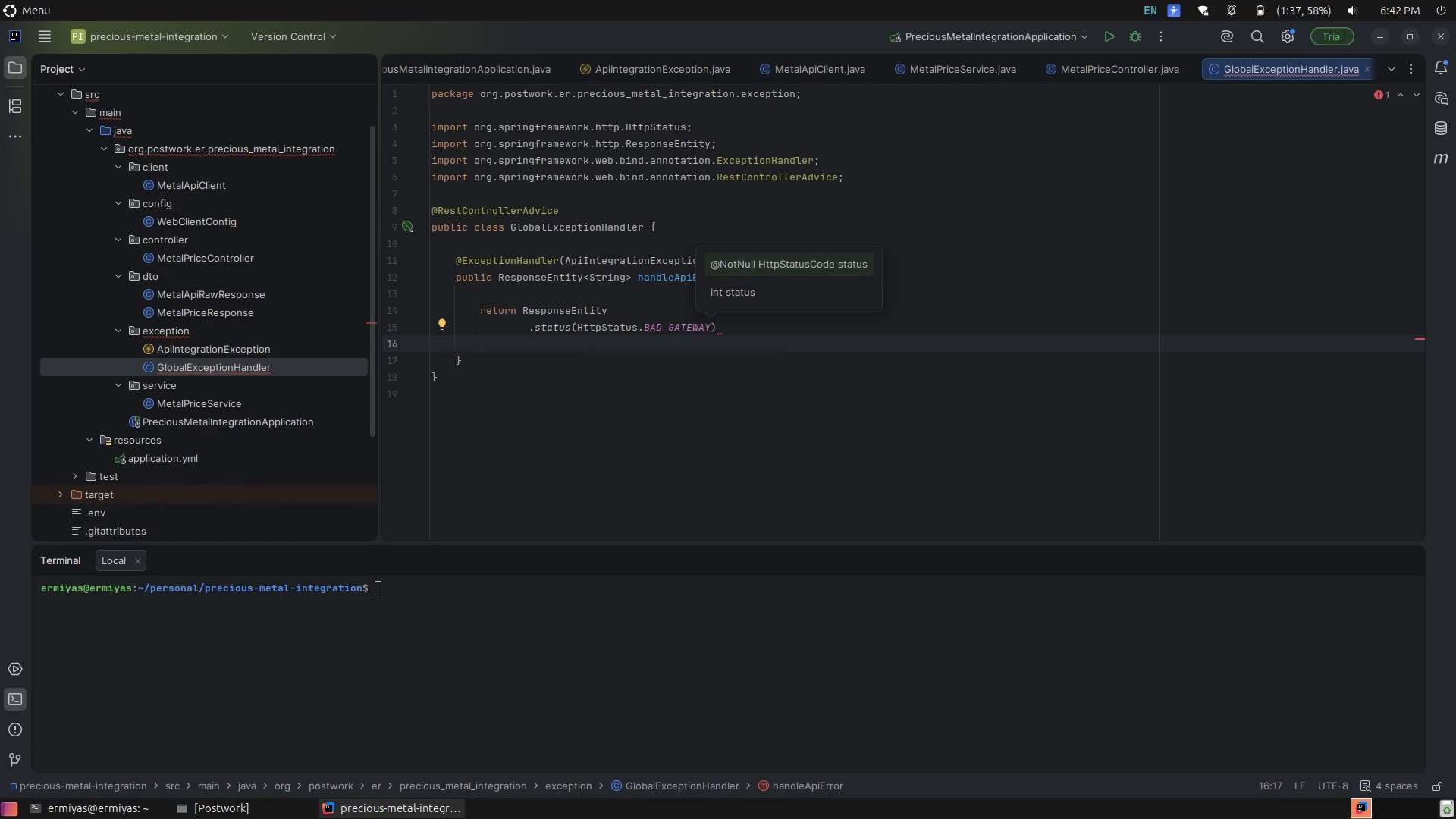 
type(.bo)
key(Tab)
type(ex.g)
 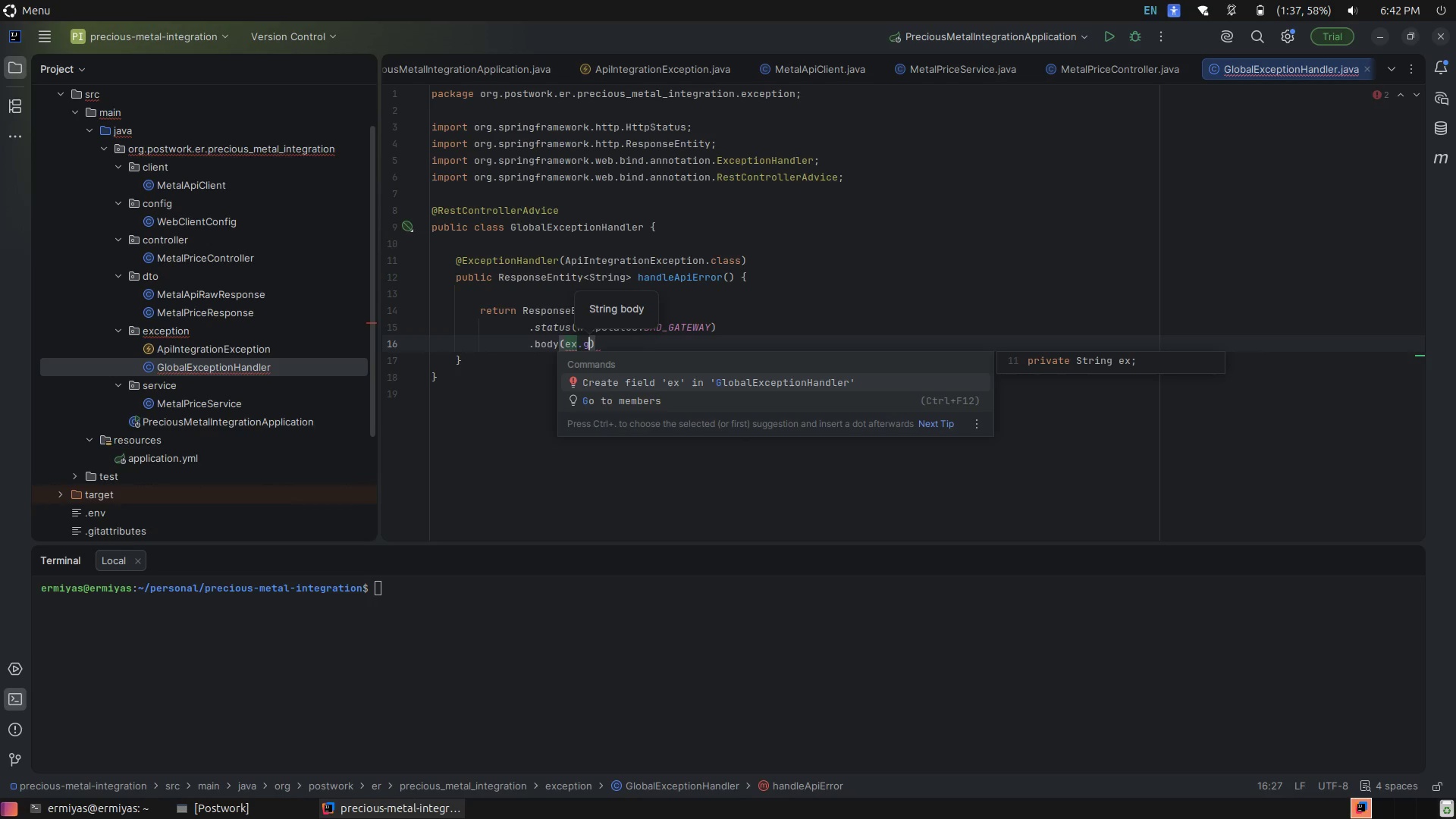 
type(etM)
key(Backspace)
key(Backspace)
key(Escape)
 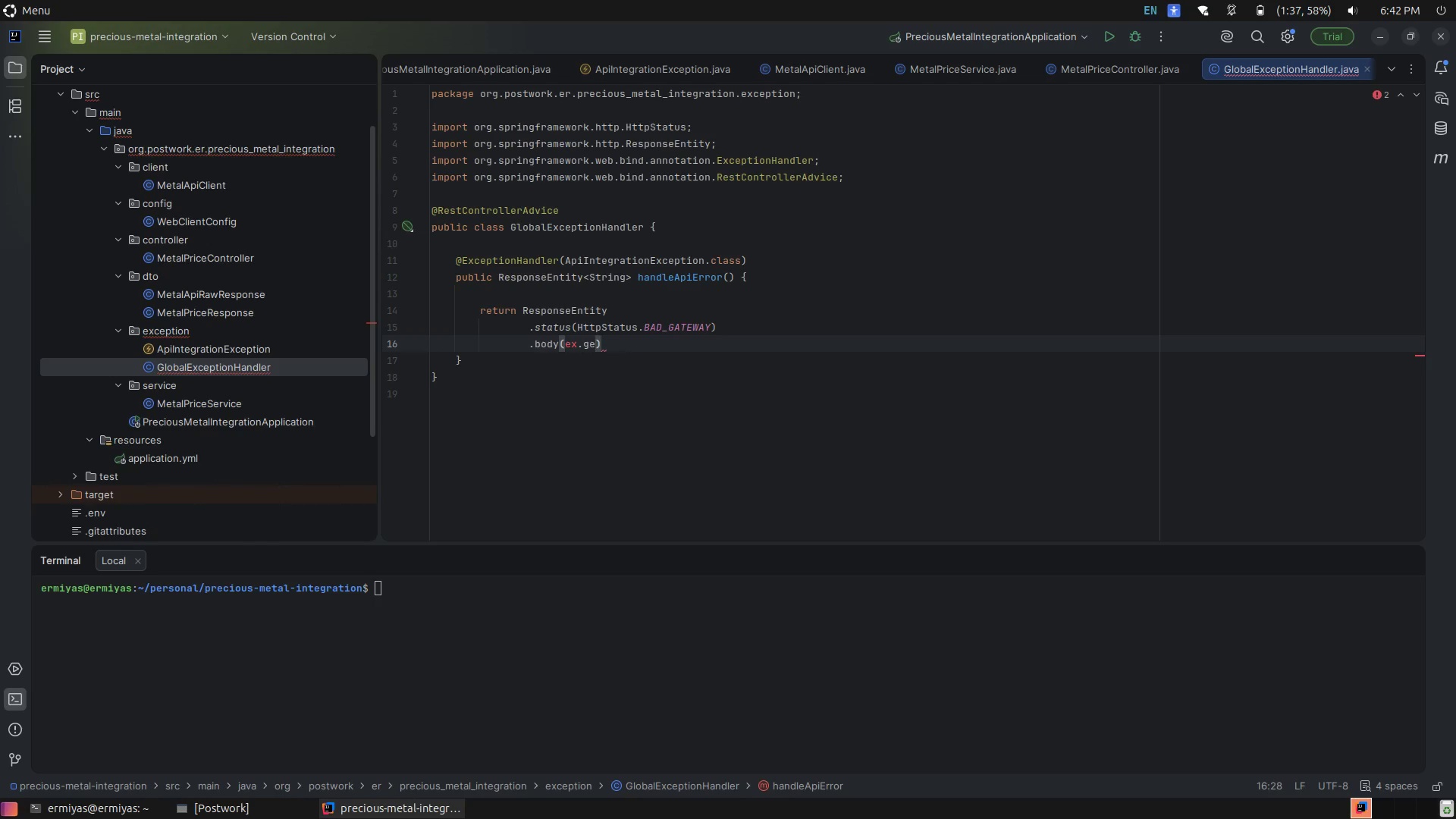 
wait(8.58)
 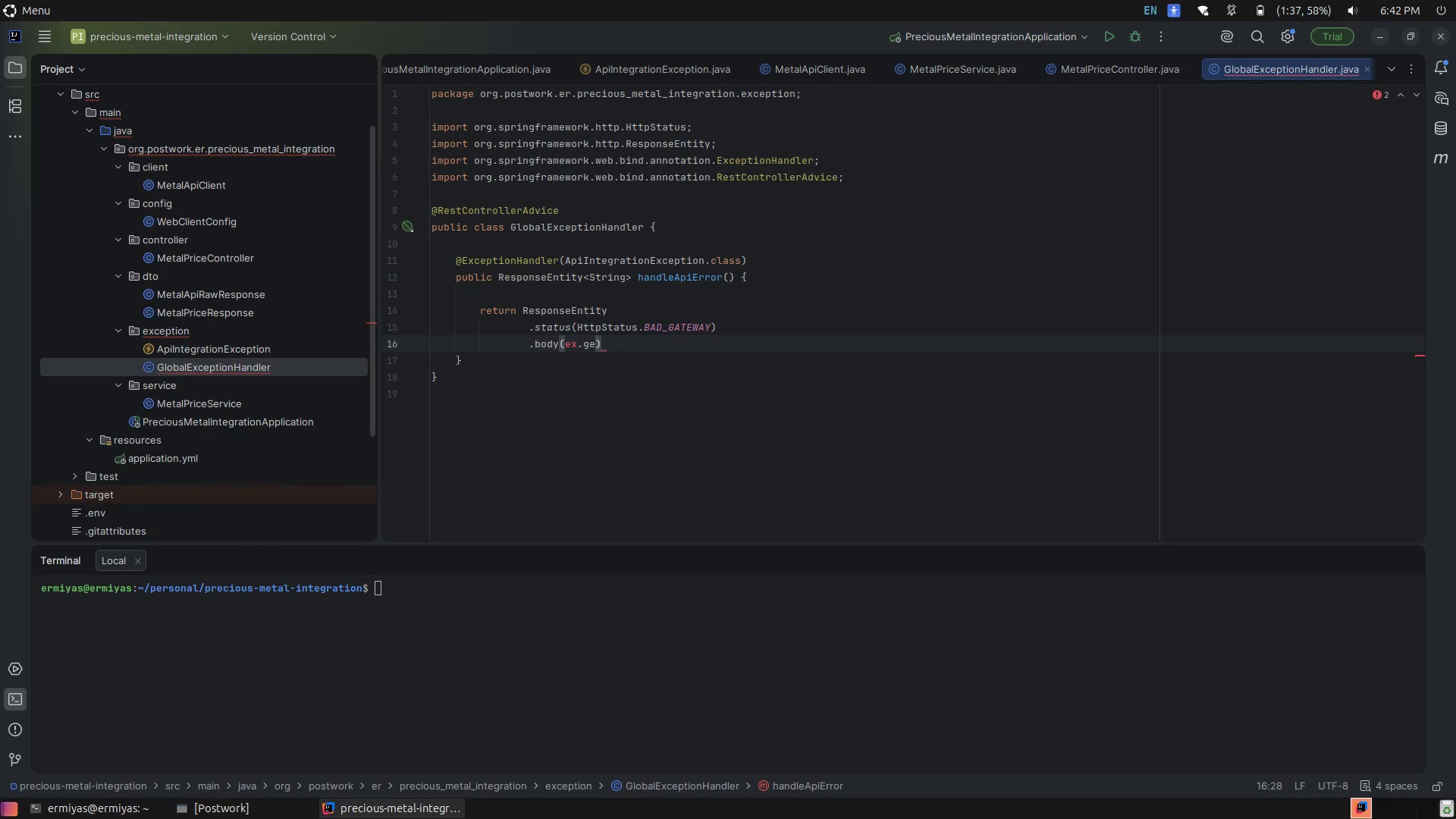 
left_click([797, 280])
 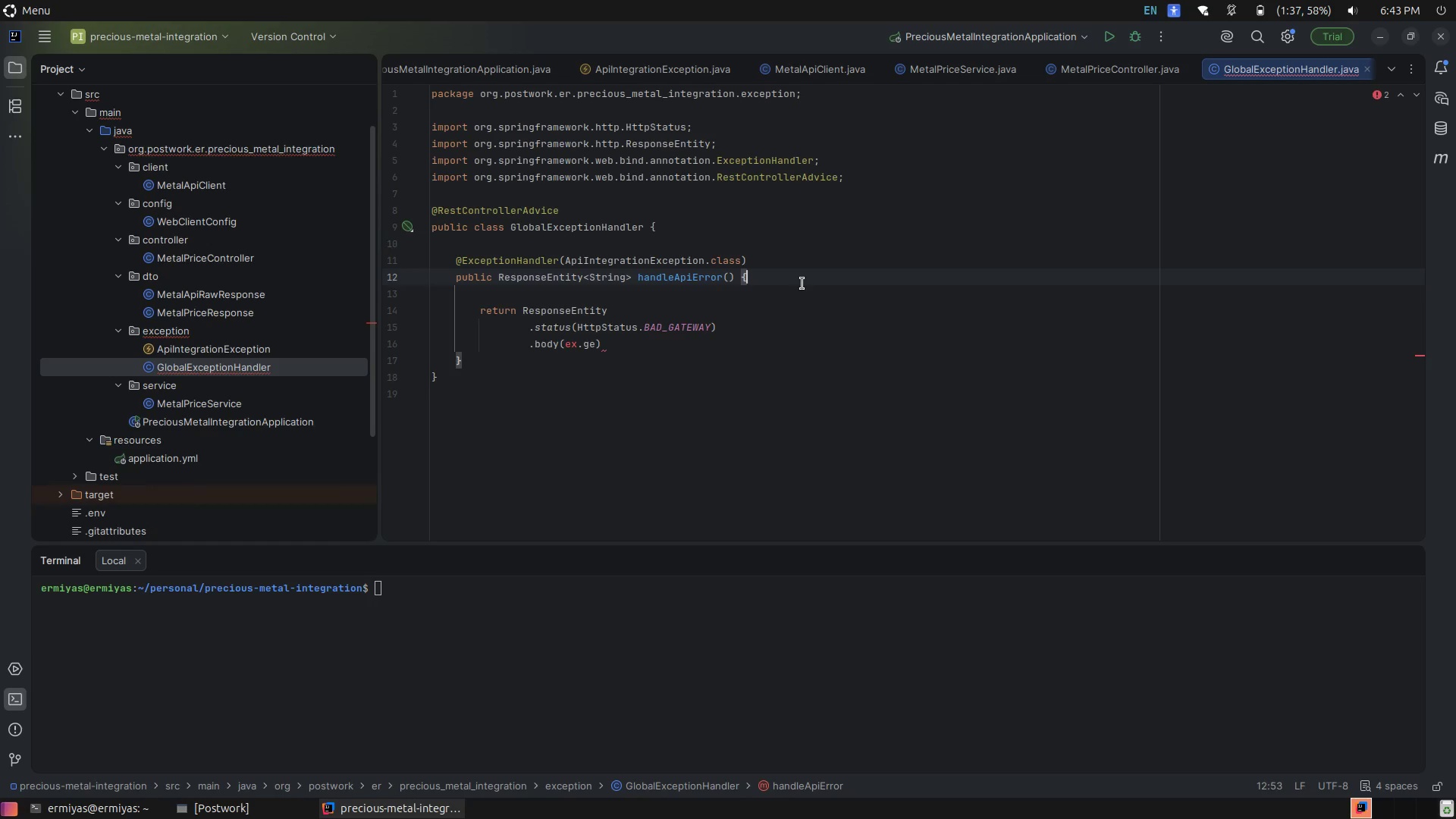 
wait(6.38)
 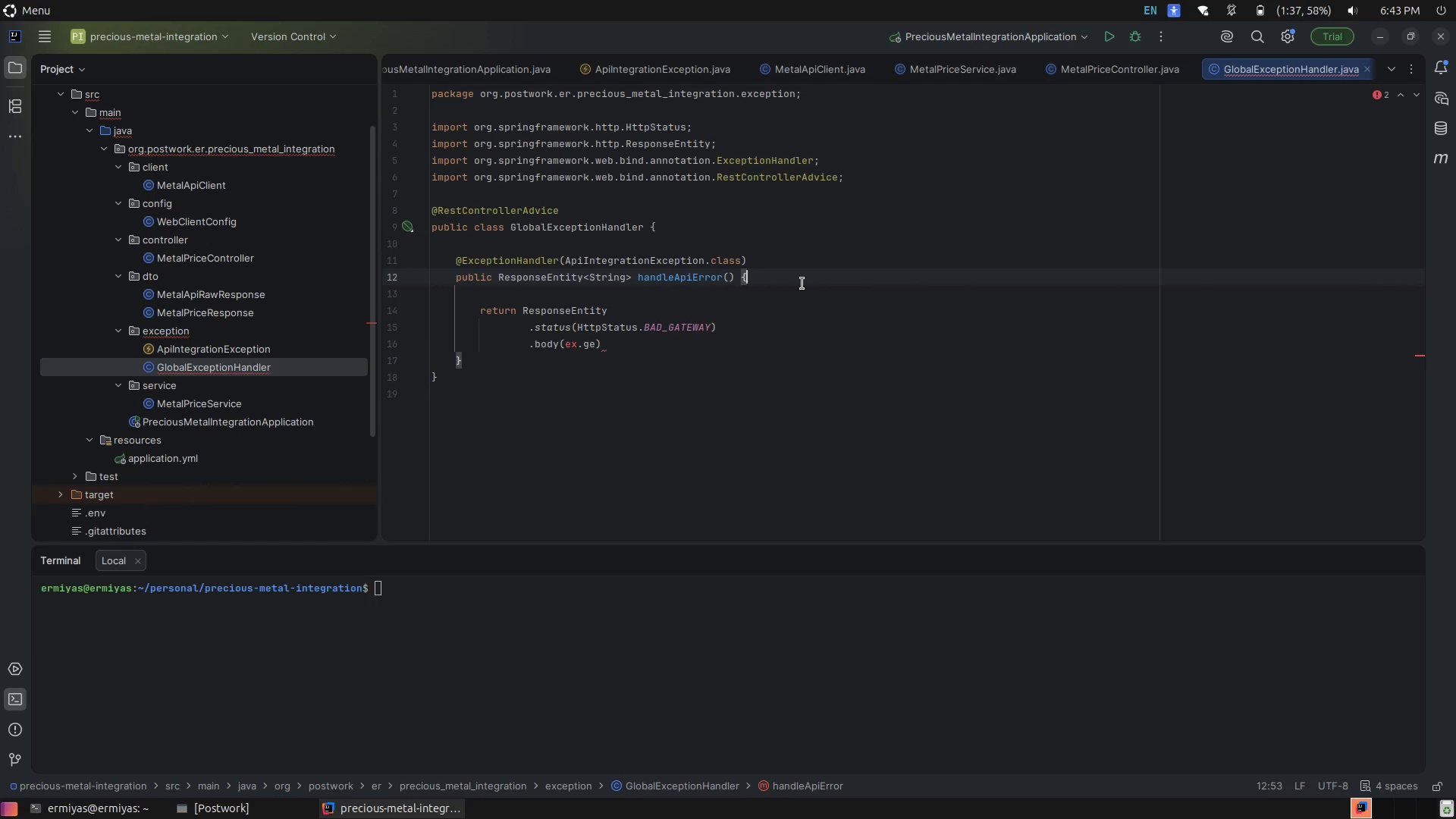 
left_click([730, 279])
 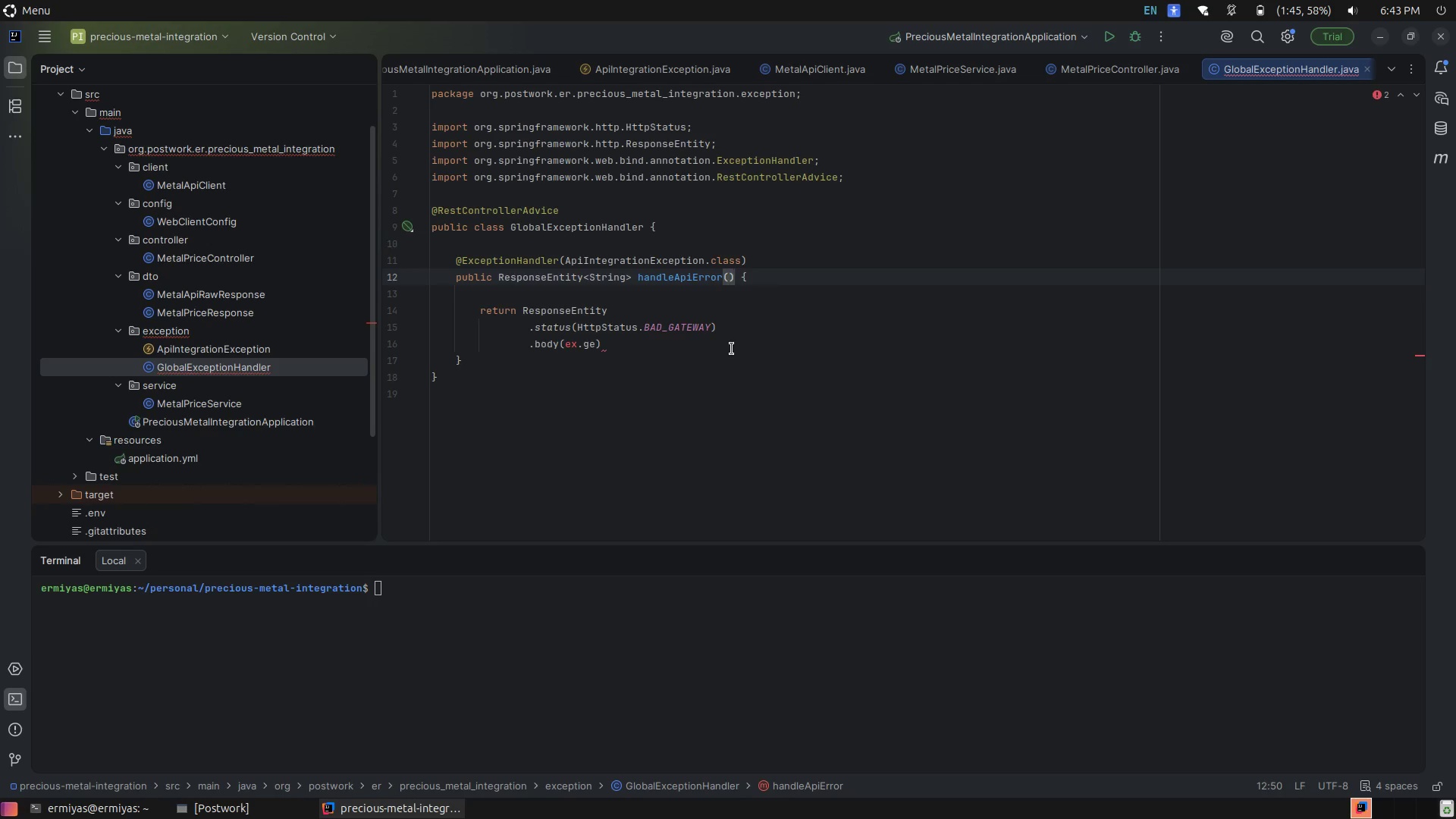 
key(Shift+ShiftRight)
 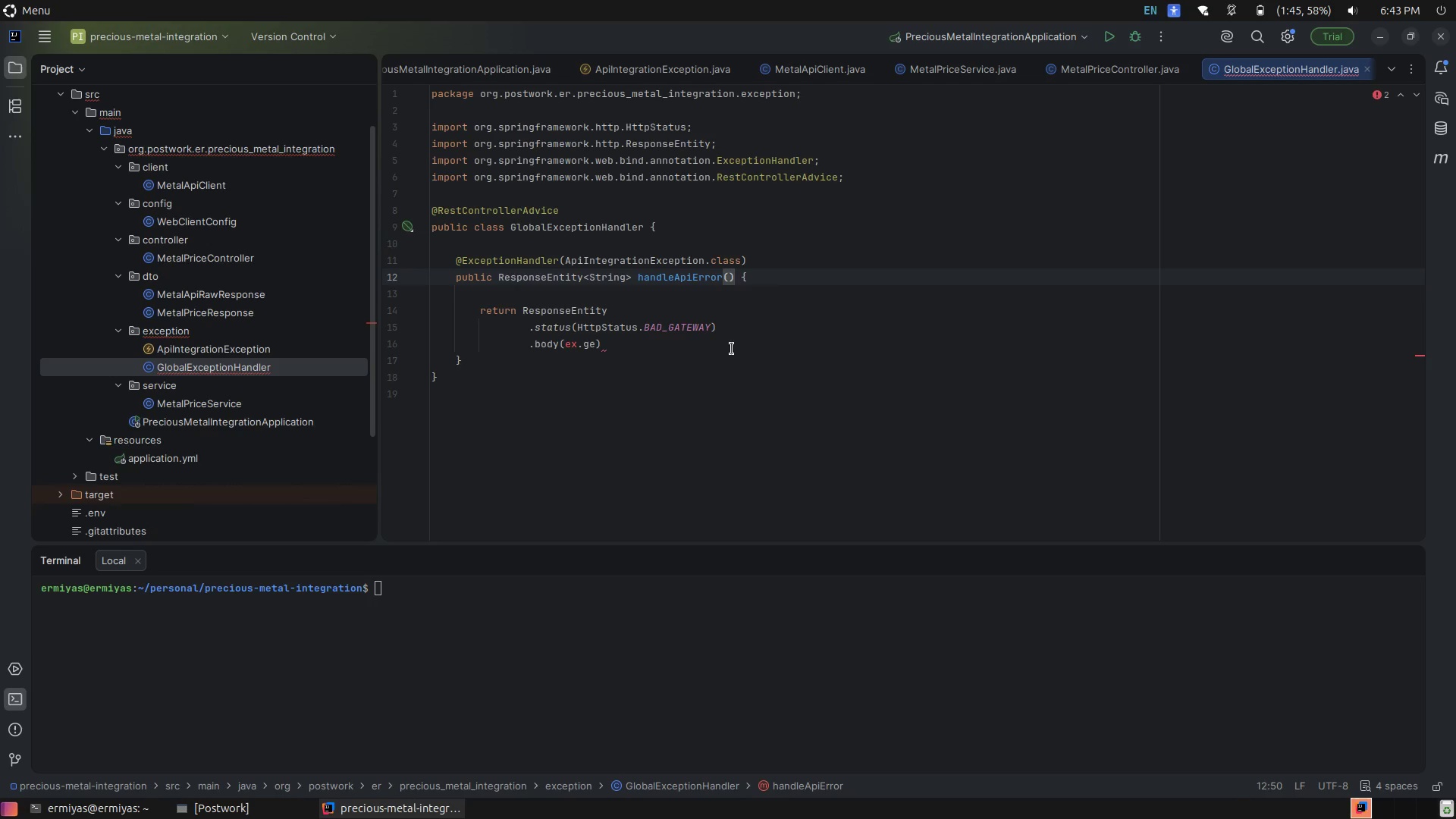 
key(Shift+A)